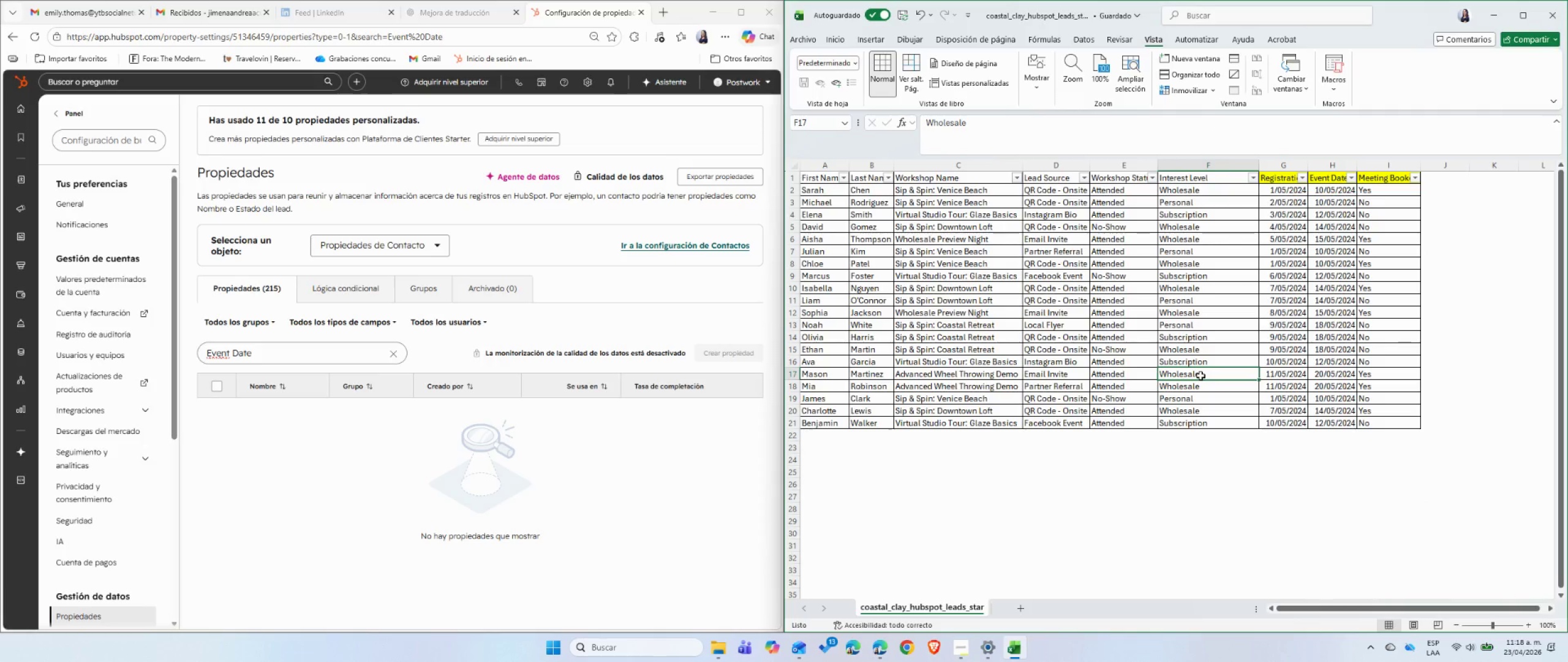 
scroll: coordinate [1200, 376], scroll_direction: up, amount: 4.0
 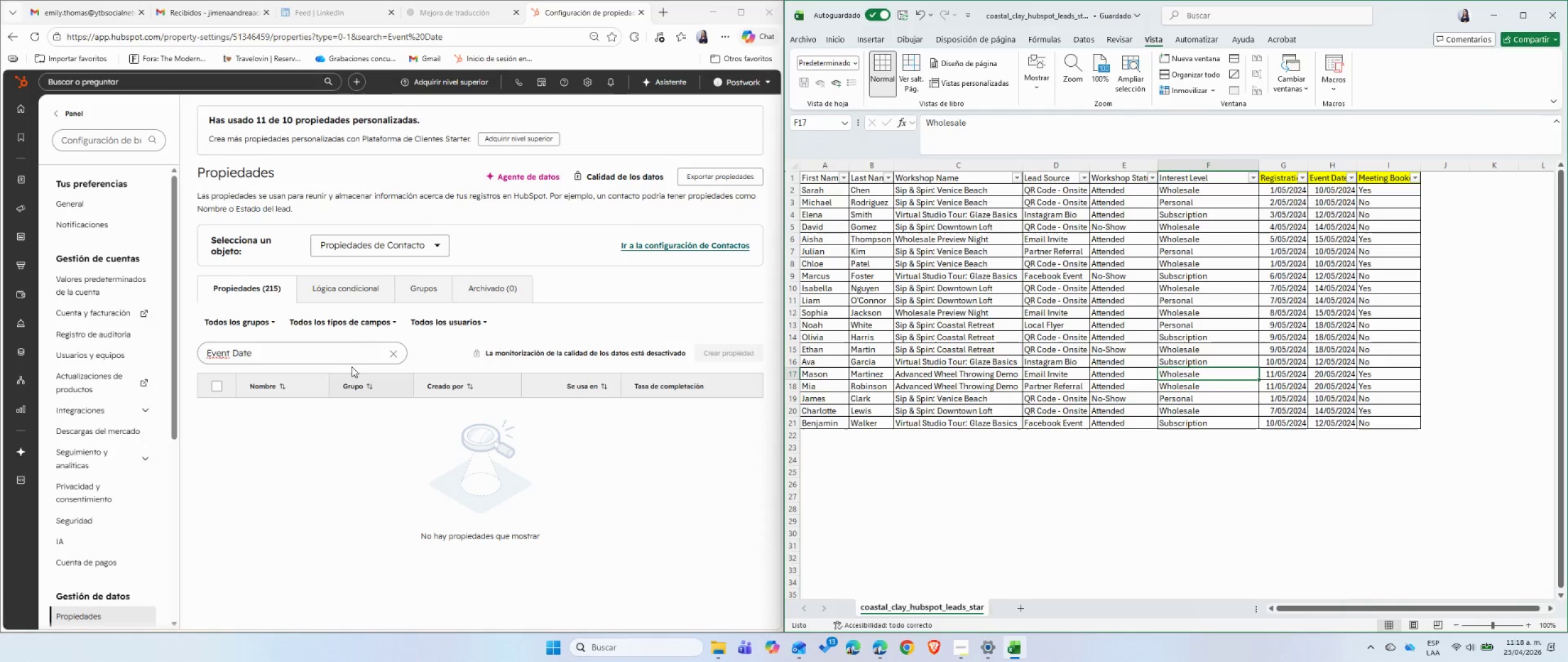 
left_click([396, 354])
 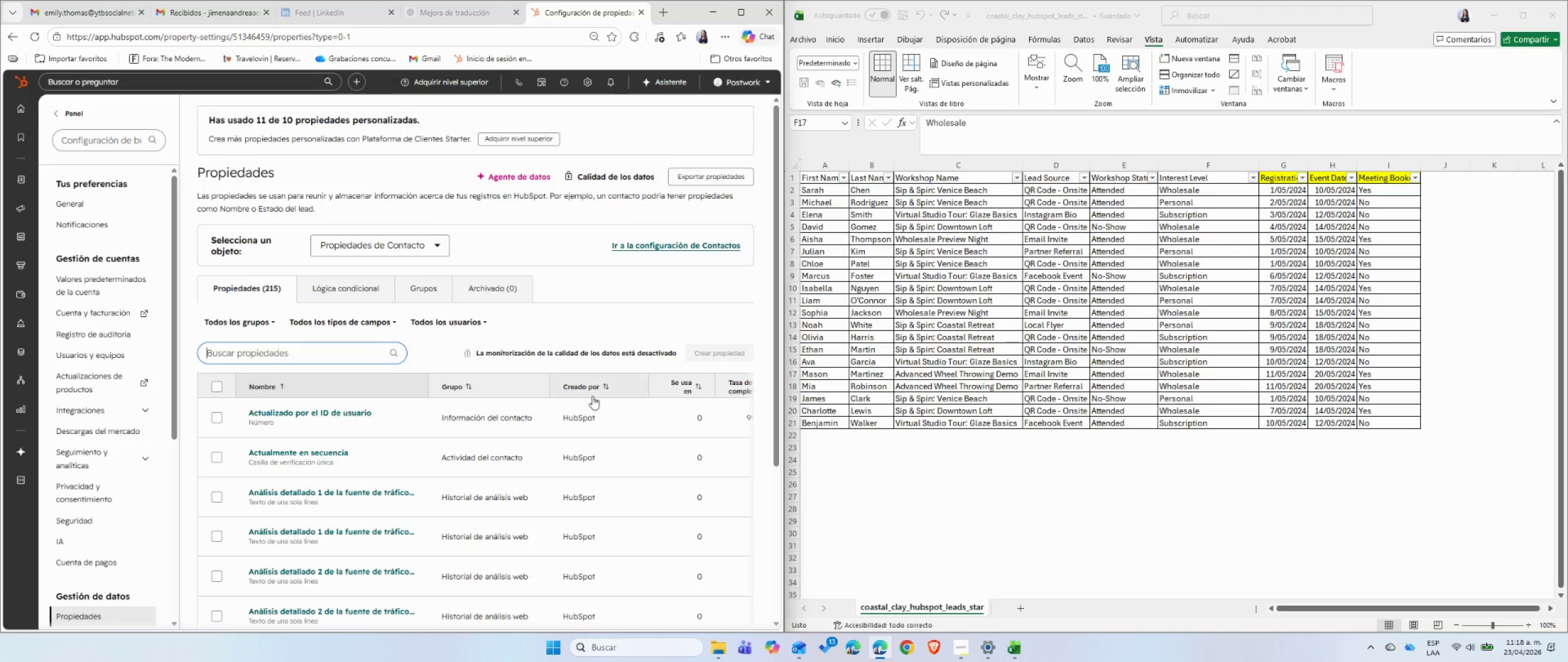 
left_click([602, 390])
 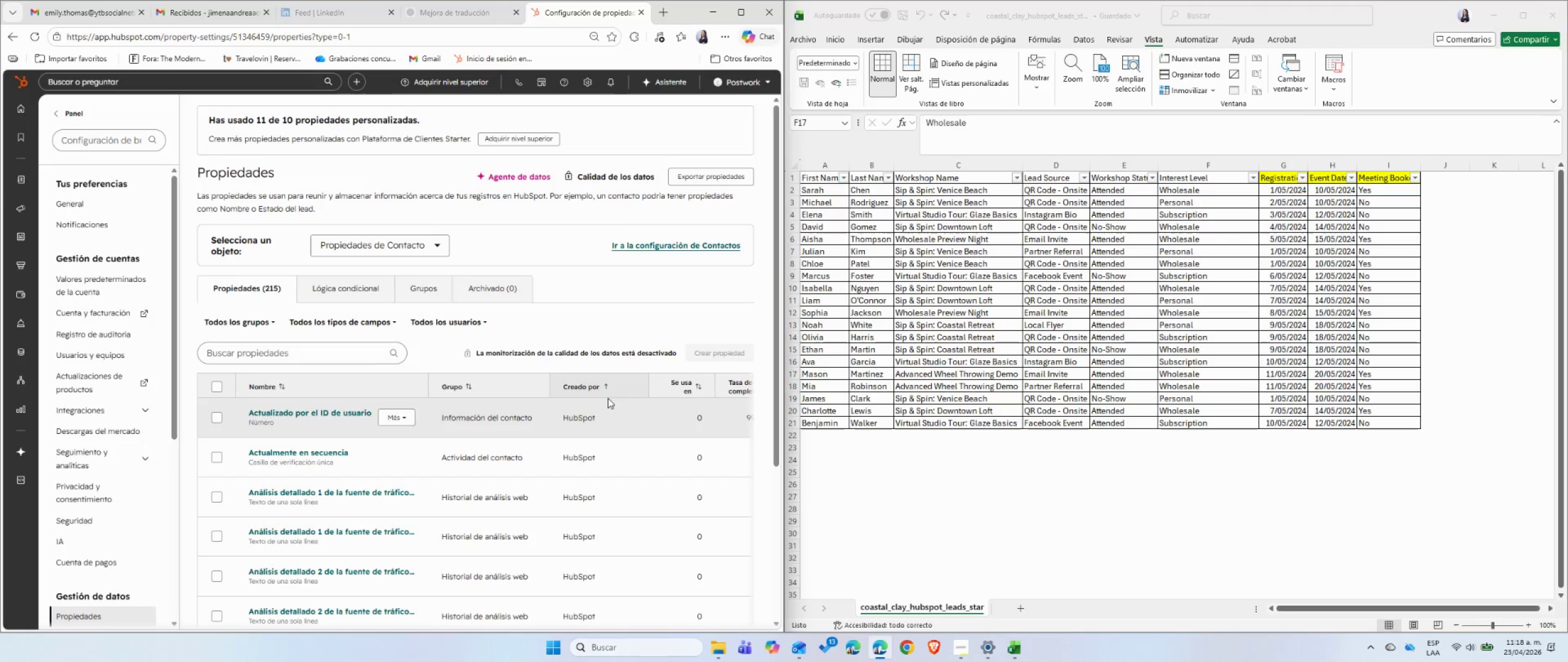 
left_click([608, 390])
 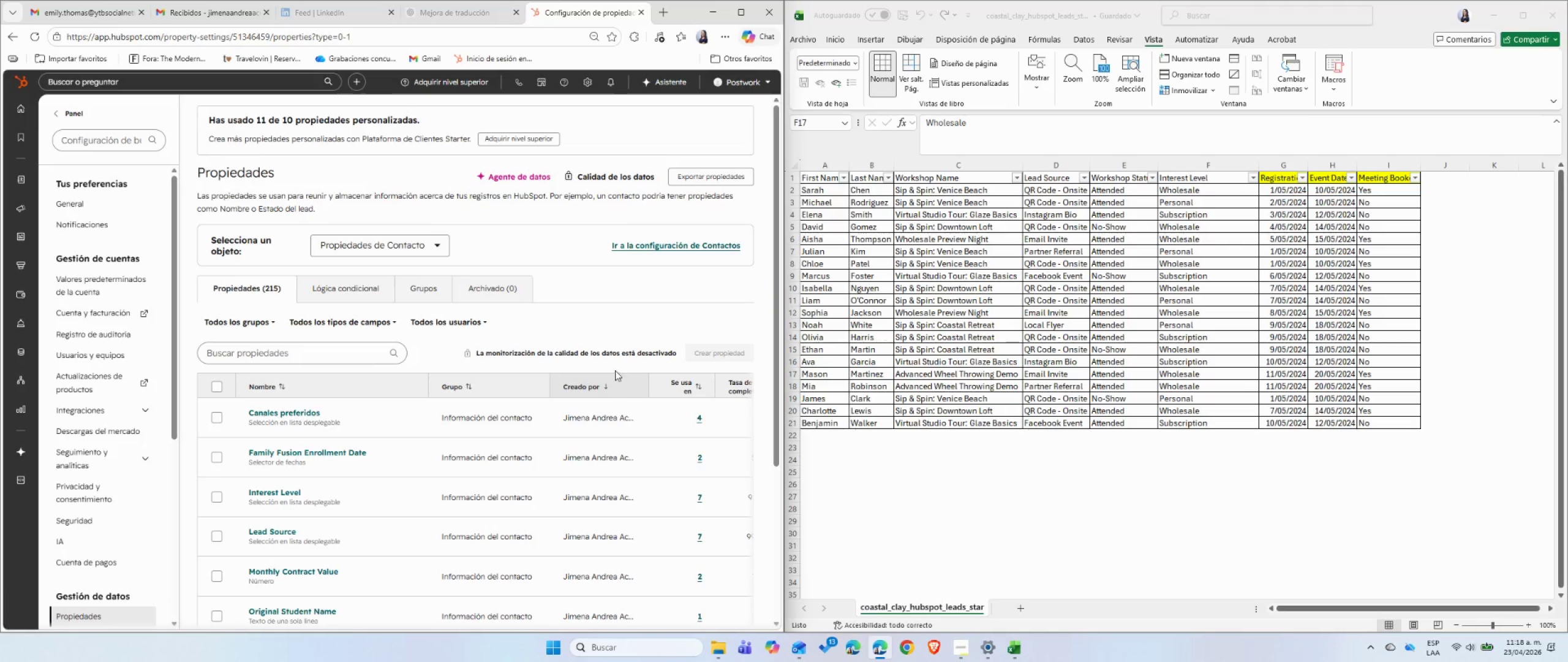 
scroll: coordinate [615, 370], scroll_direction: down, amount: 3.0
 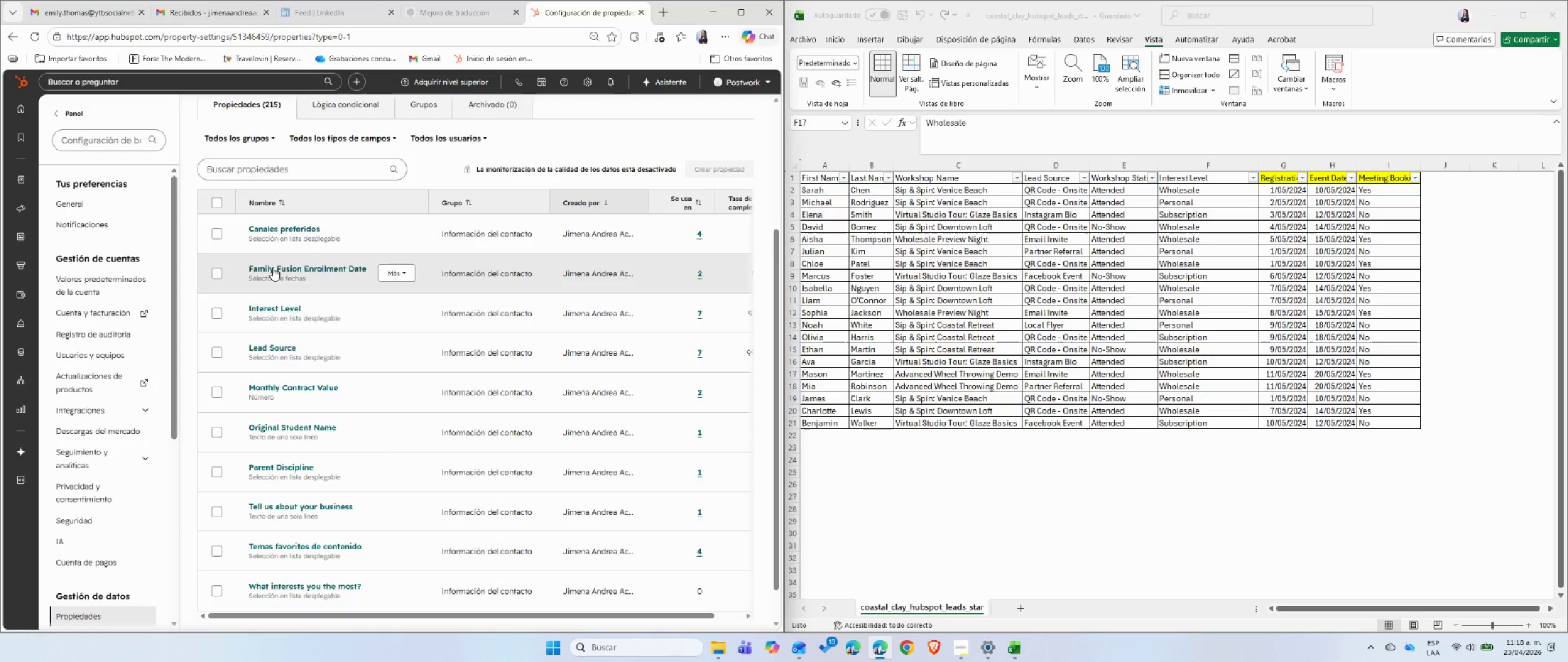 
wait(9.23)
 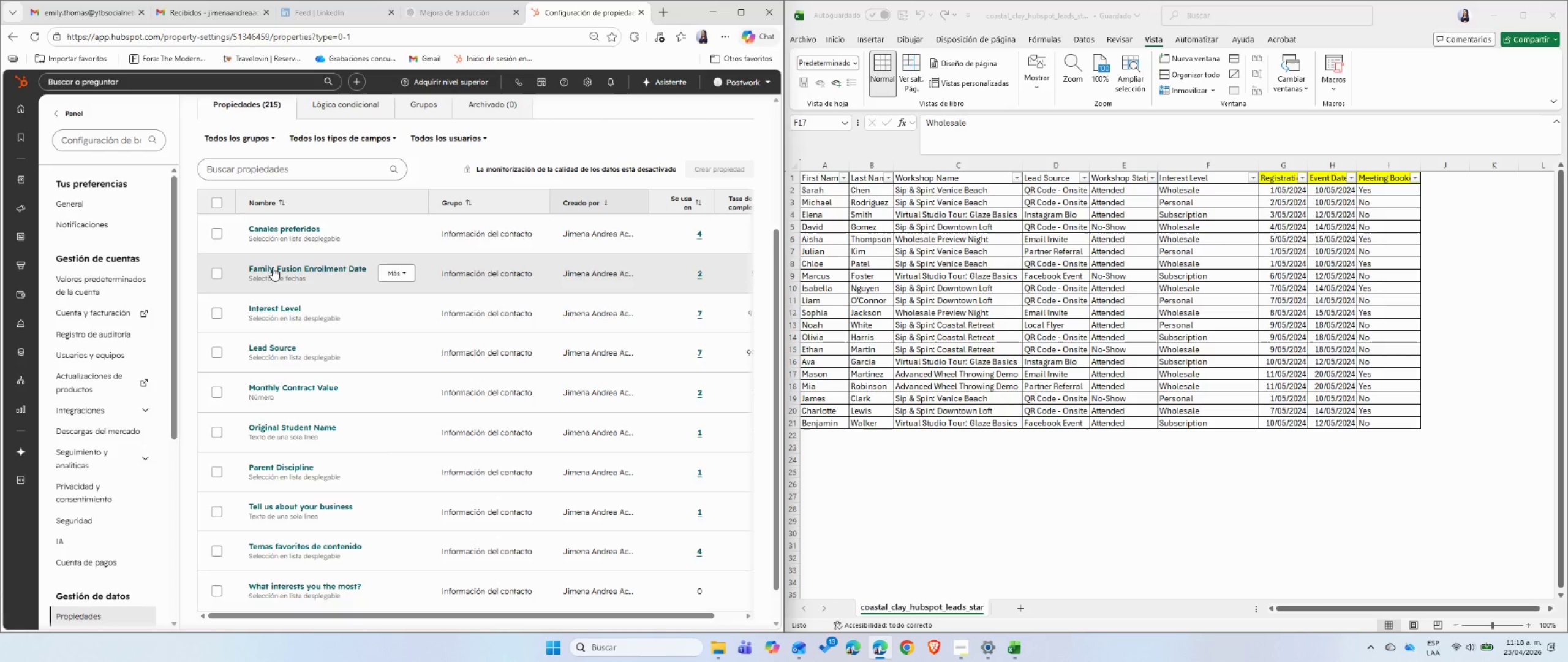 
scroll: coordinate [652, 387], scroll_direction: down, amount: 4.0
 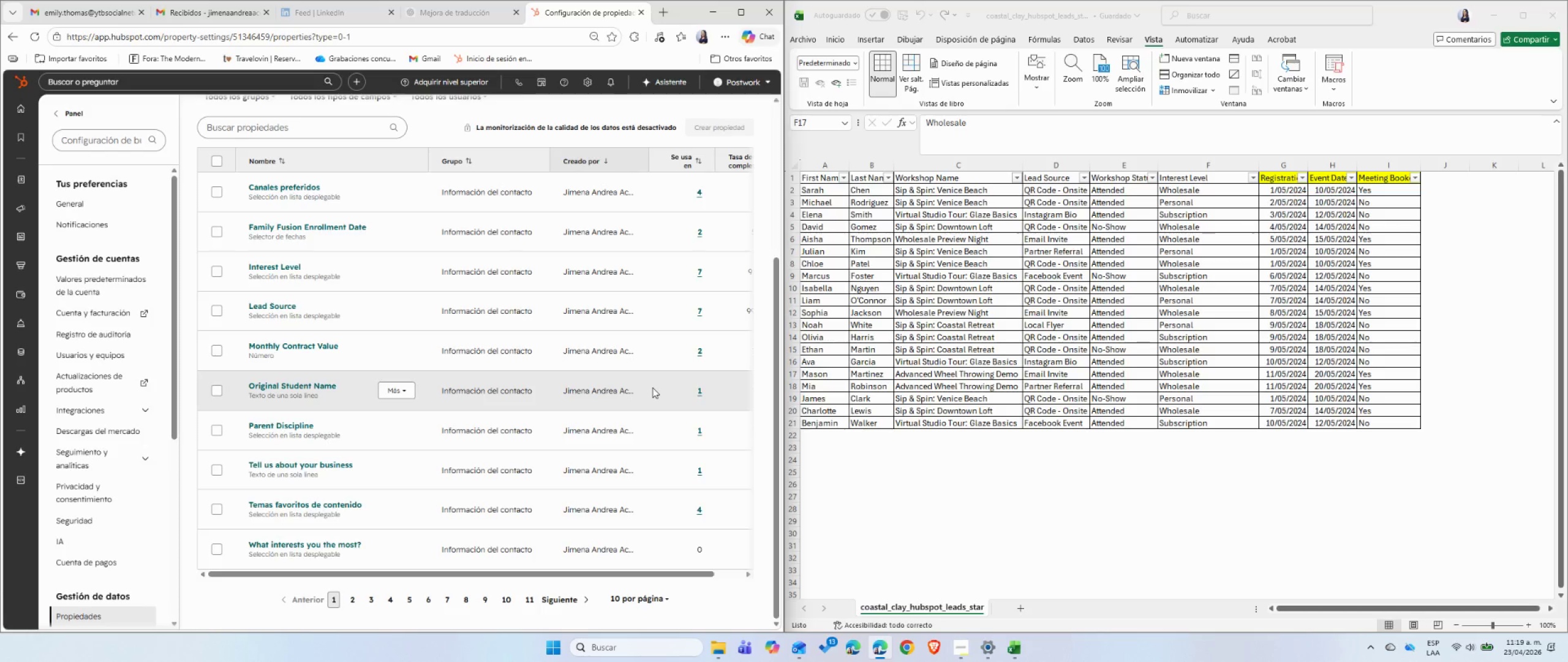 
wait(14.3)
 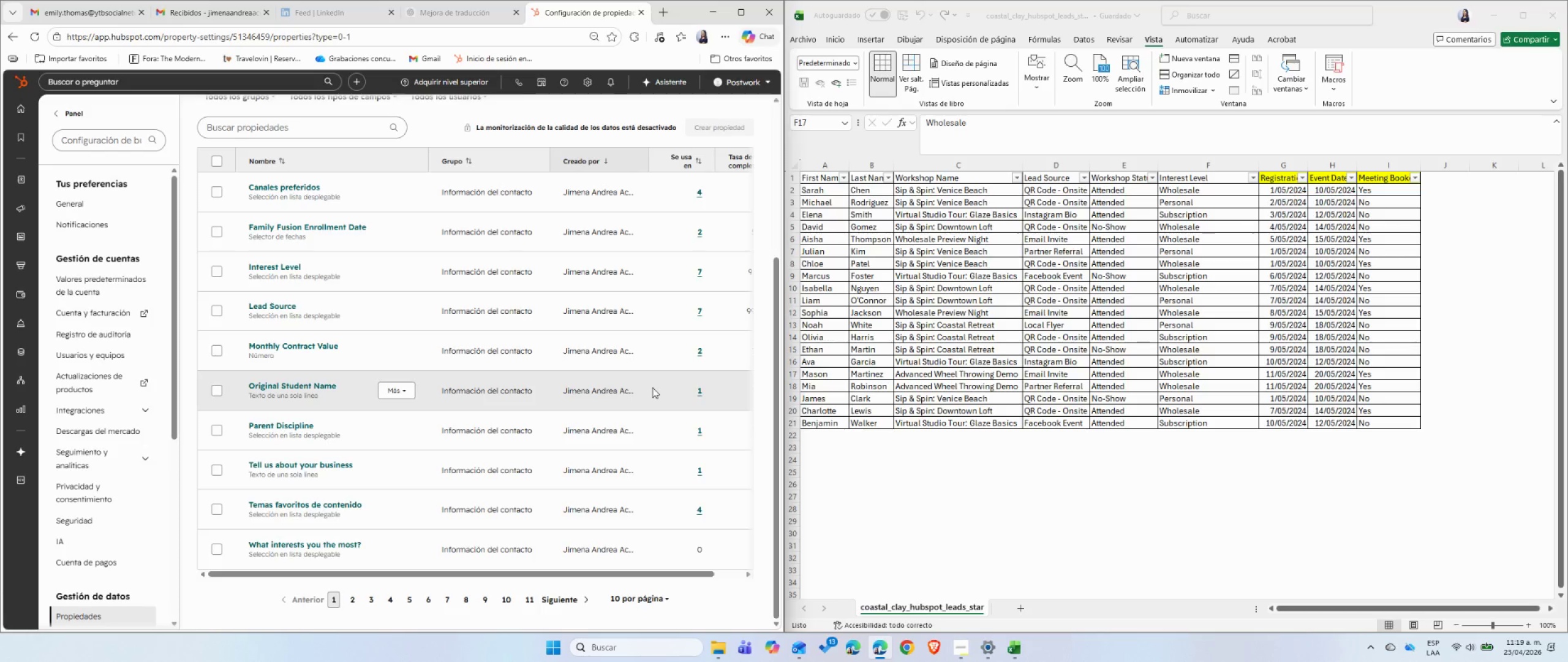 
left_click([307, 546])
 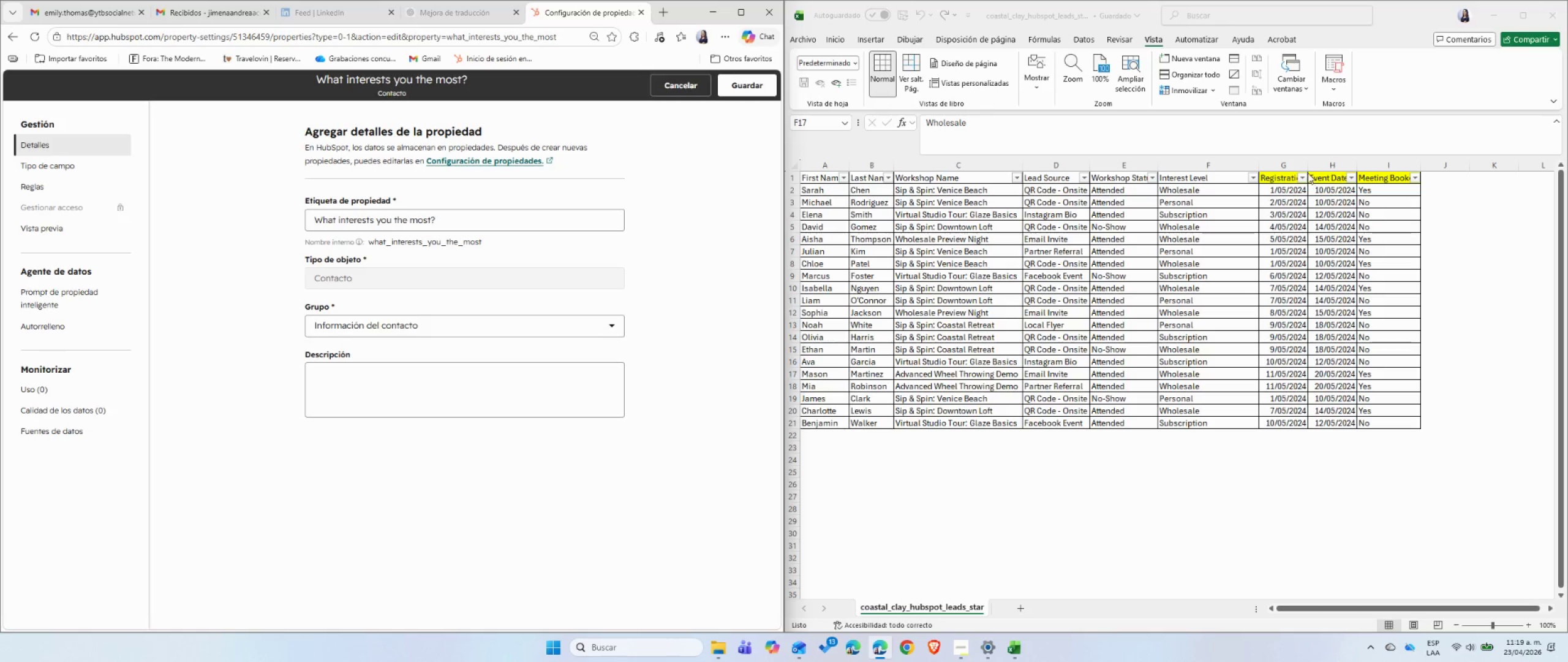 
double_click([1276, 178])
 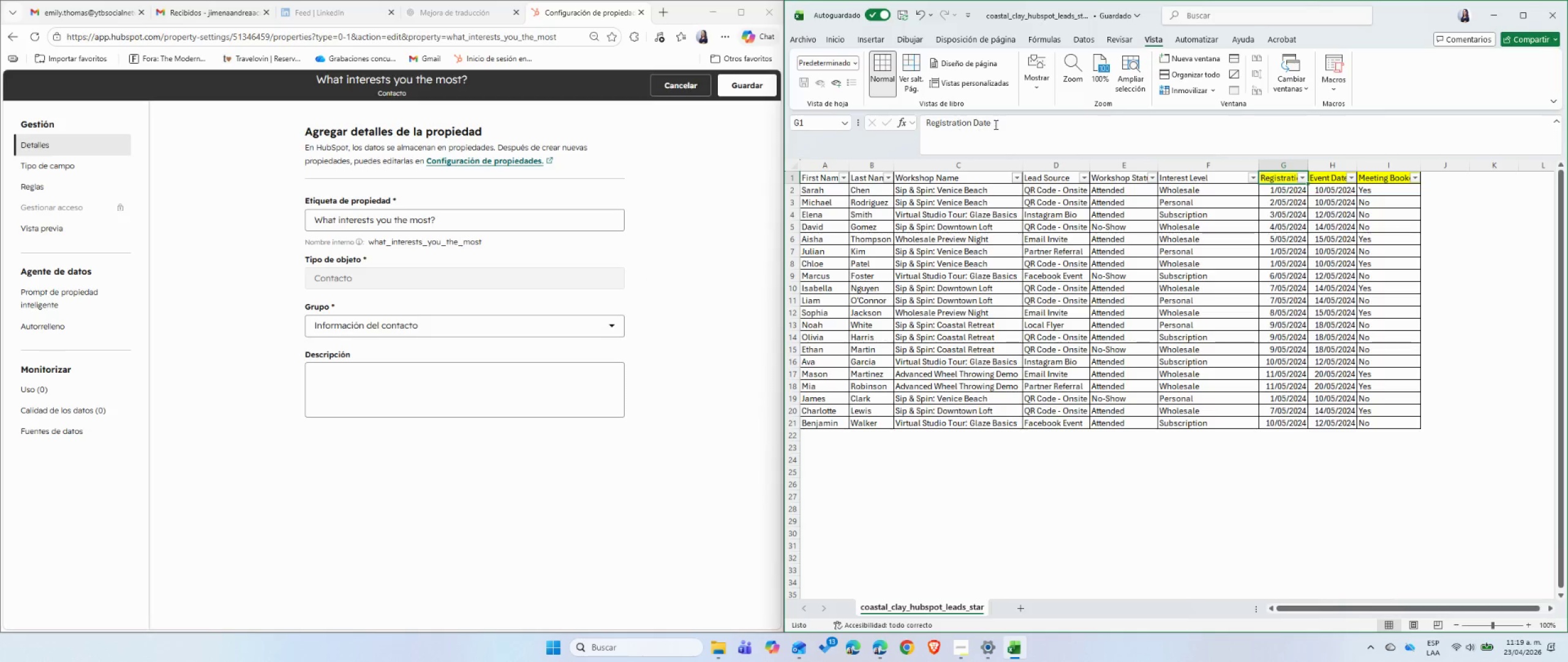 
left_click_drag(start_coordinate=[998, 124], to_coordinate=[924, 125])
 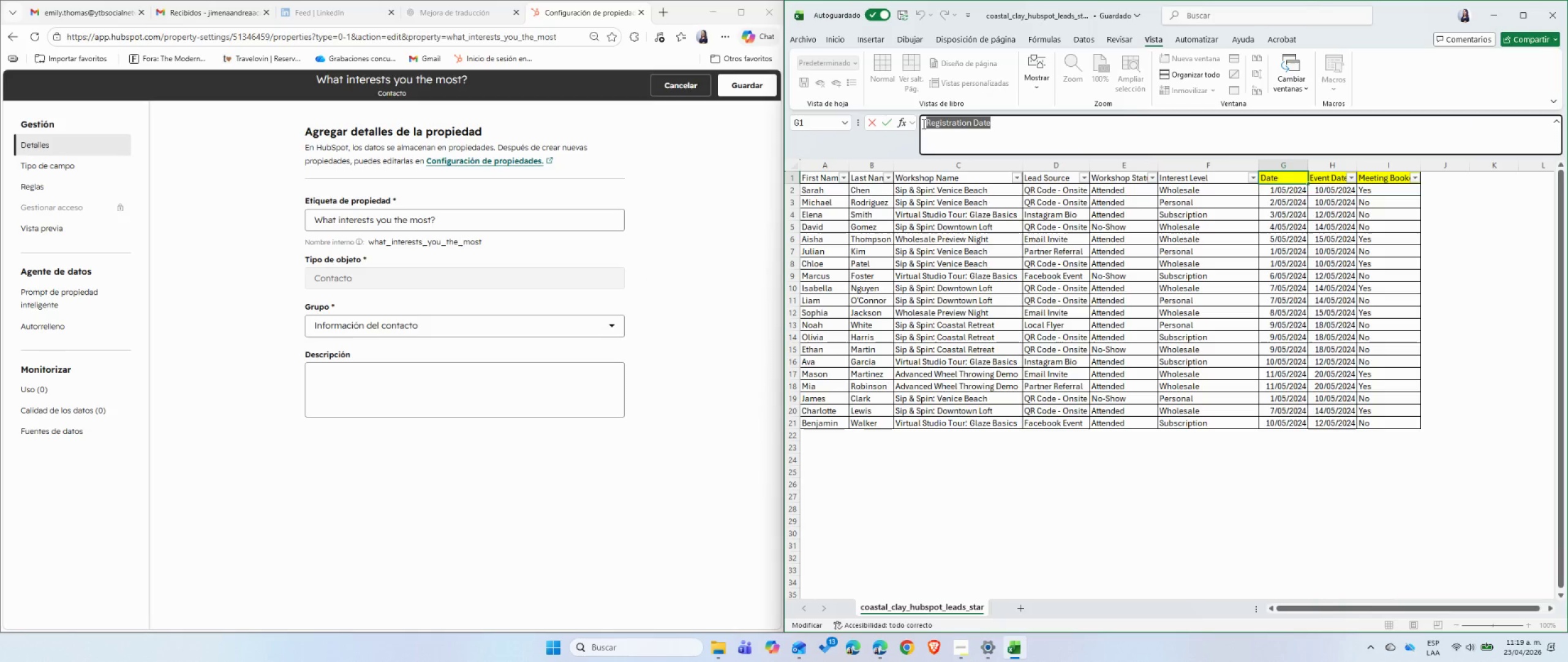 
key(Control+C)
 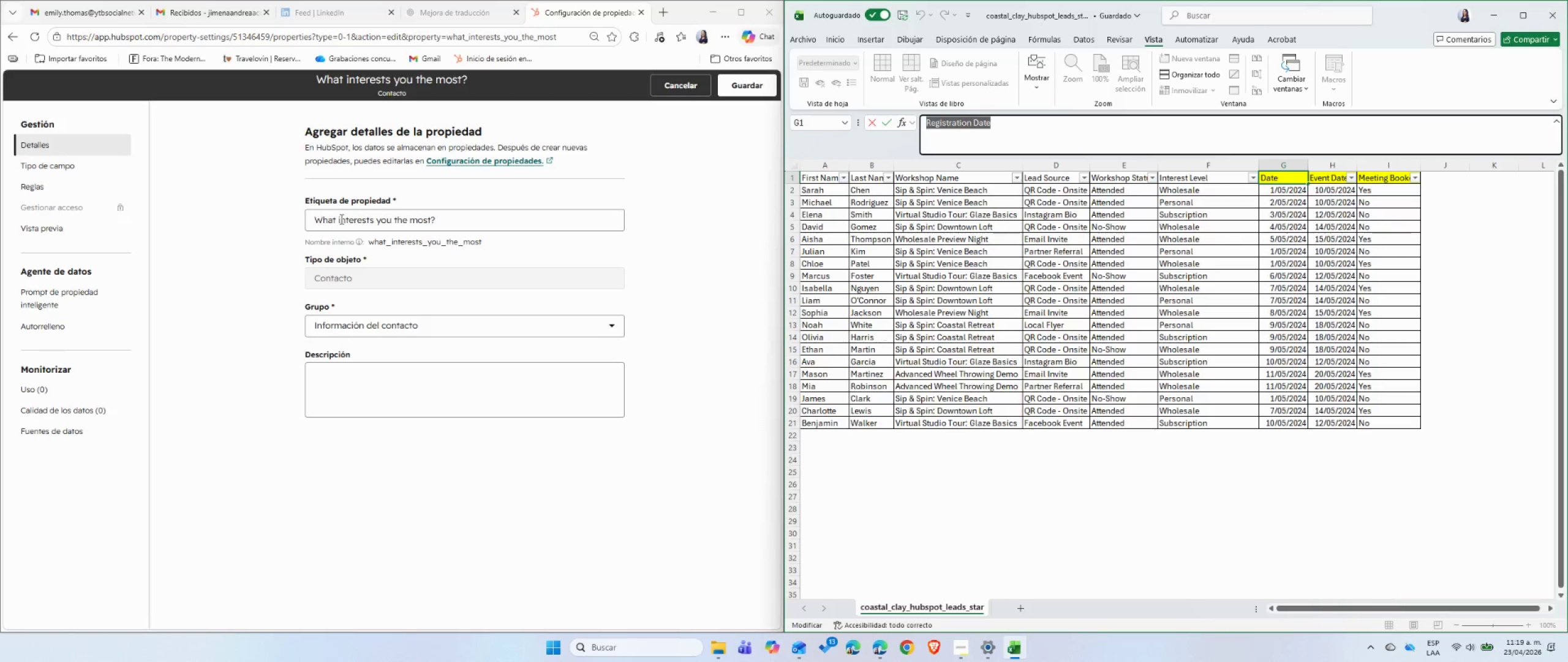 
double_click([341, 219])
 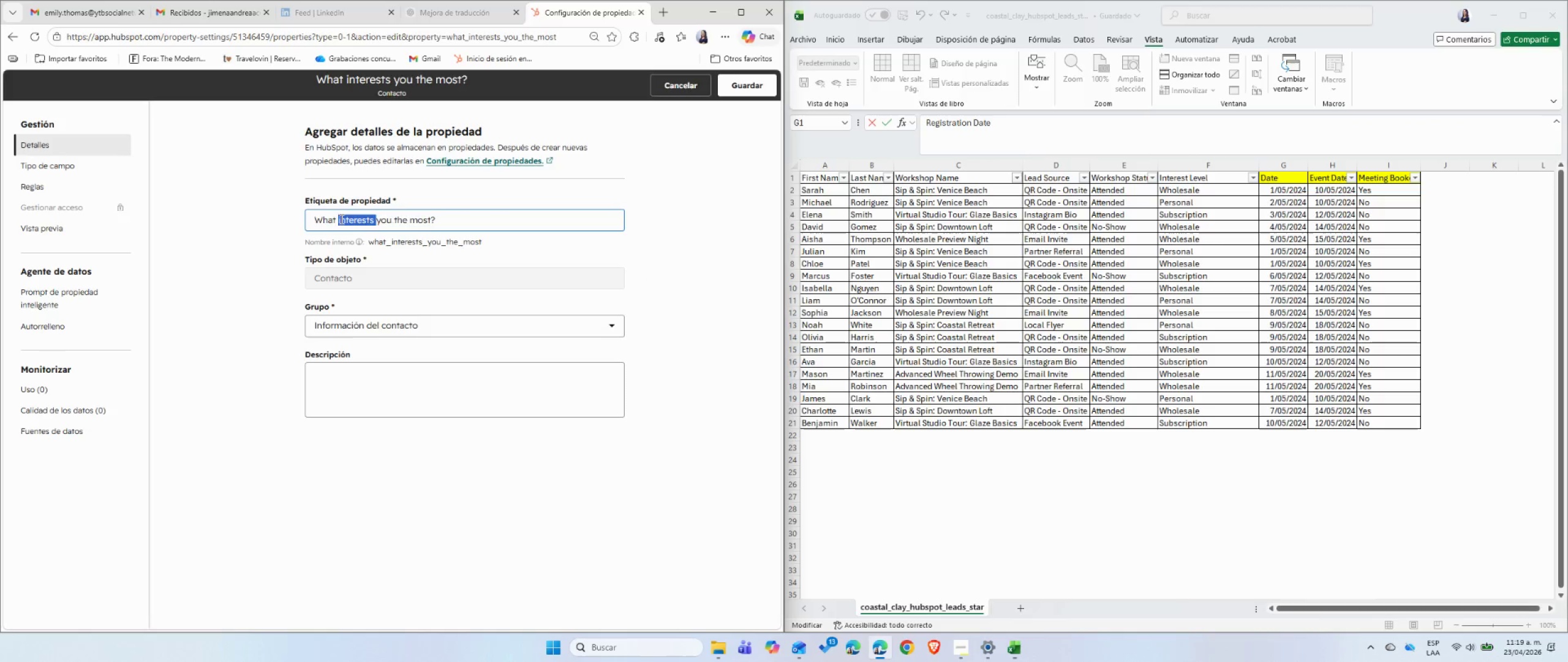 
triple_click([341, 219])
 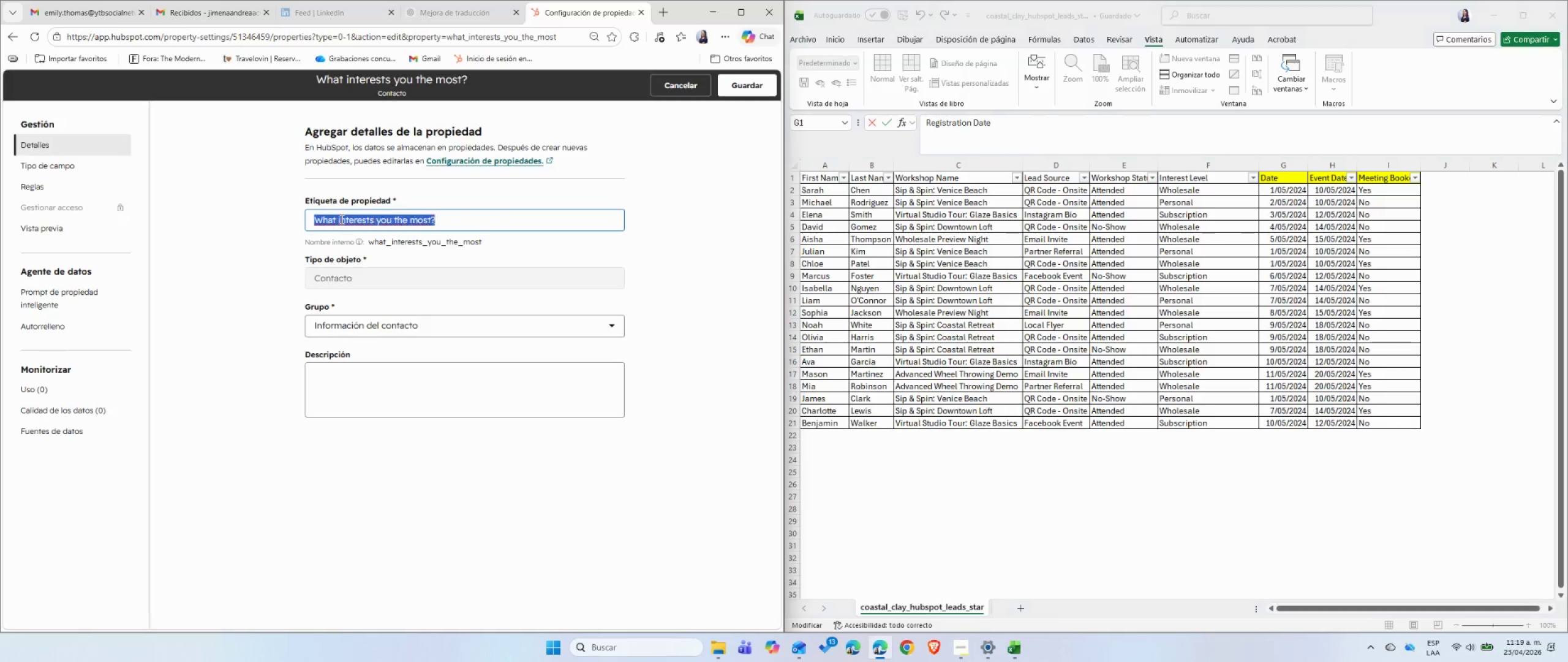 
key(Control+ControlLeft)
 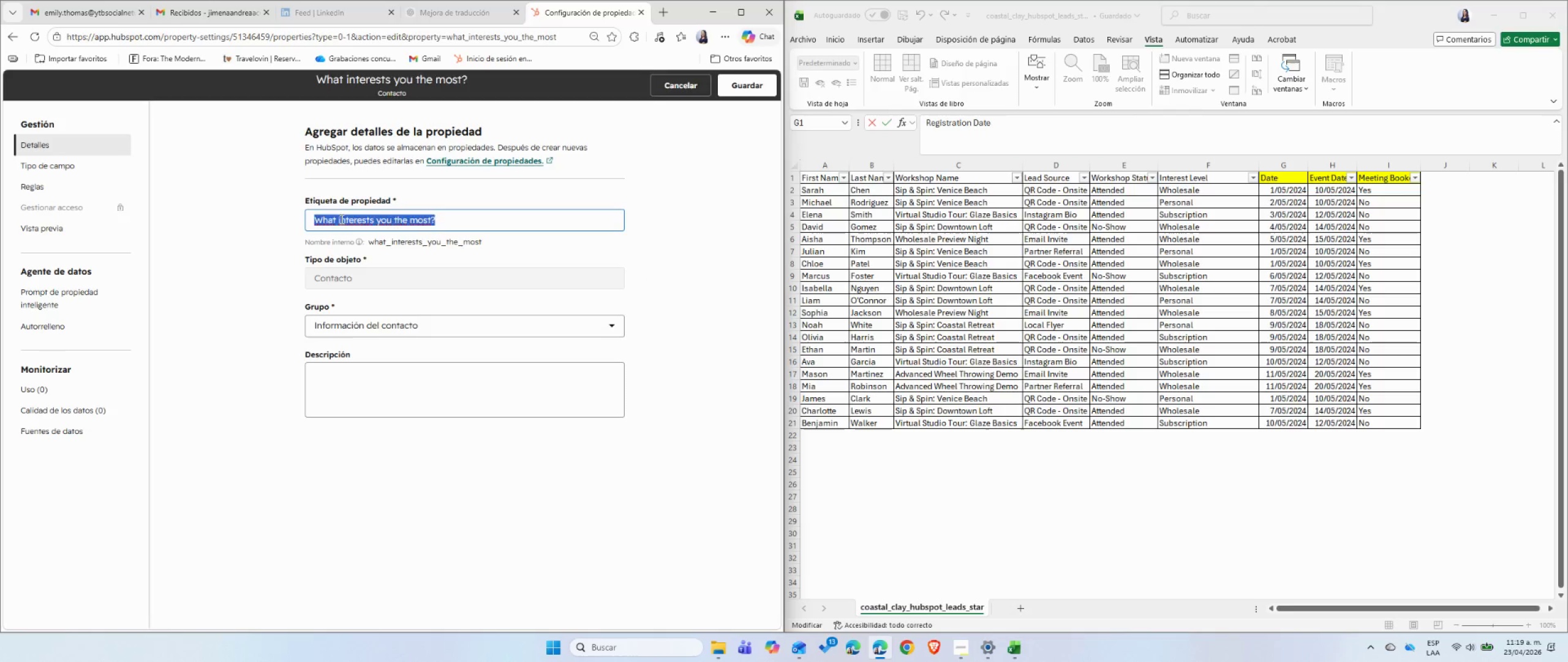 
key(Control+V)
 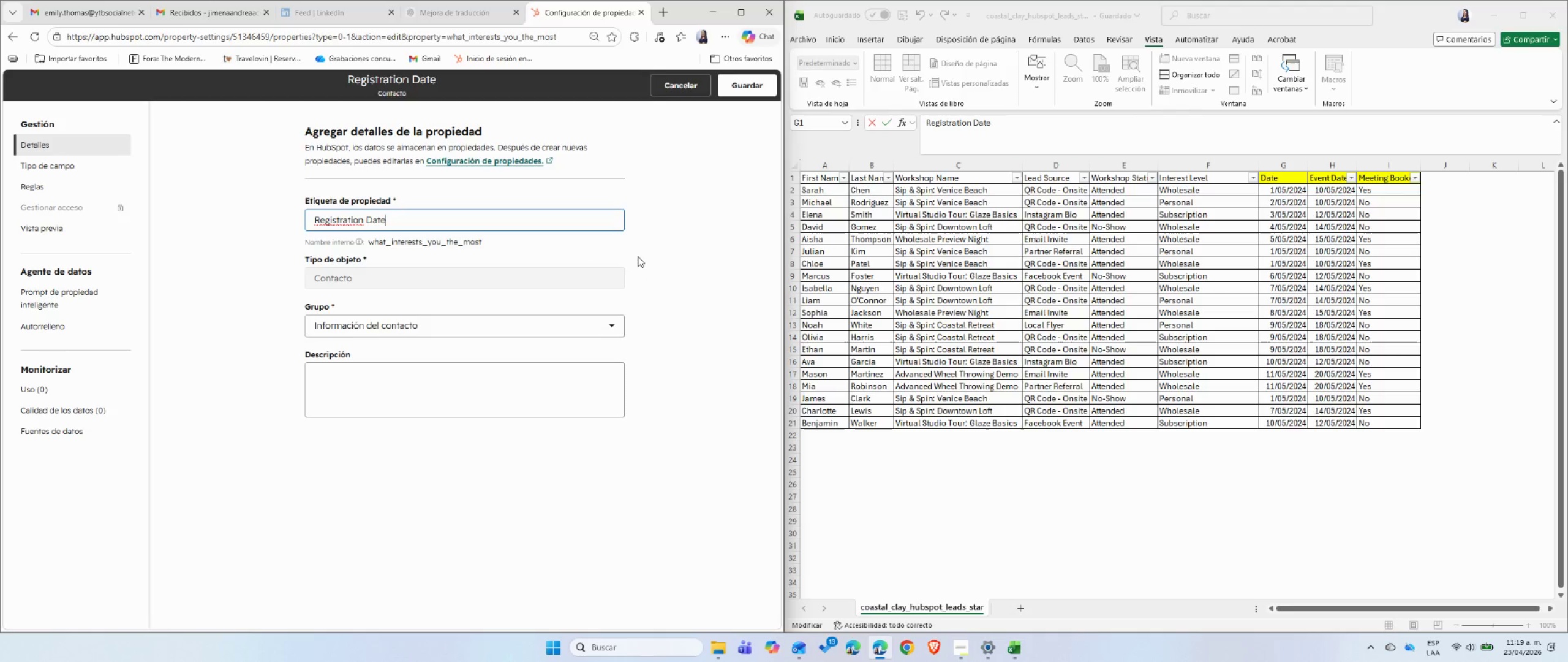 
left_click([660, 246])
 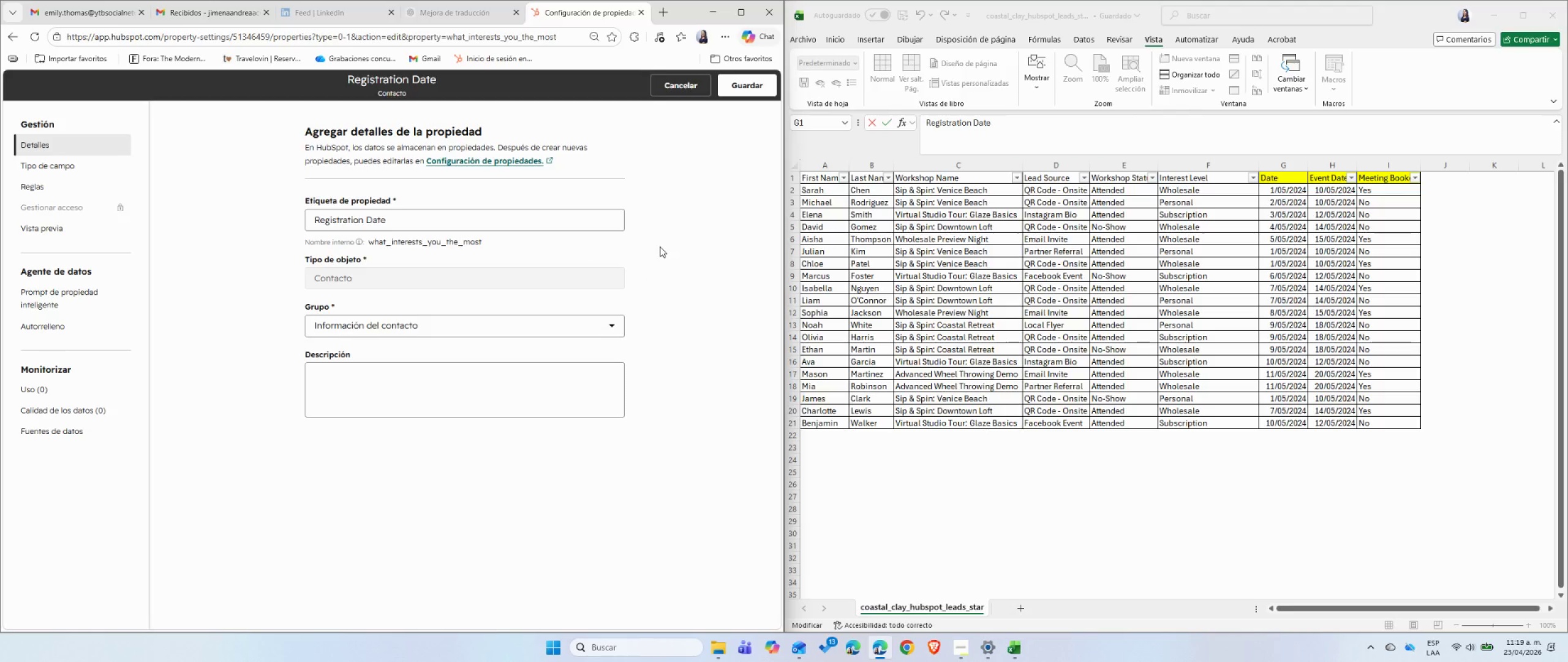 
wait(16.09)
 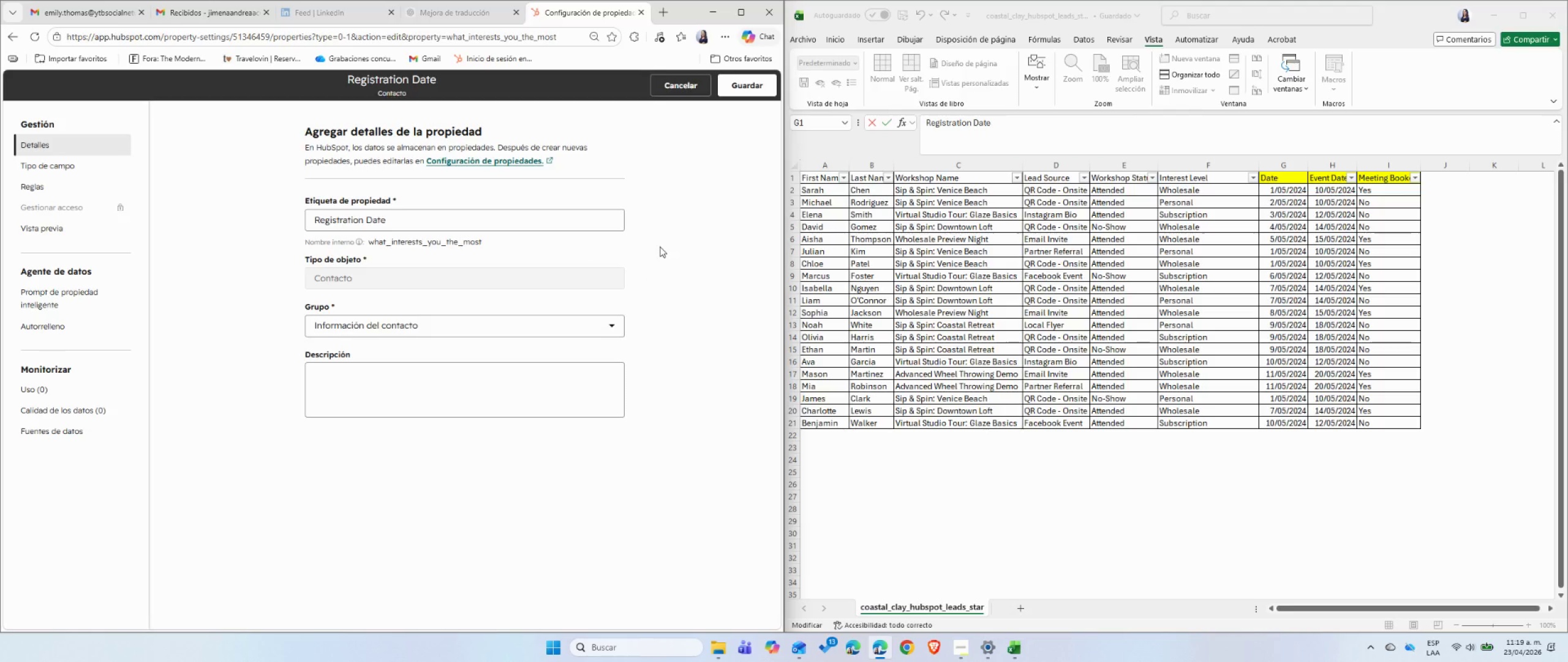 
left_click([229, 251])
 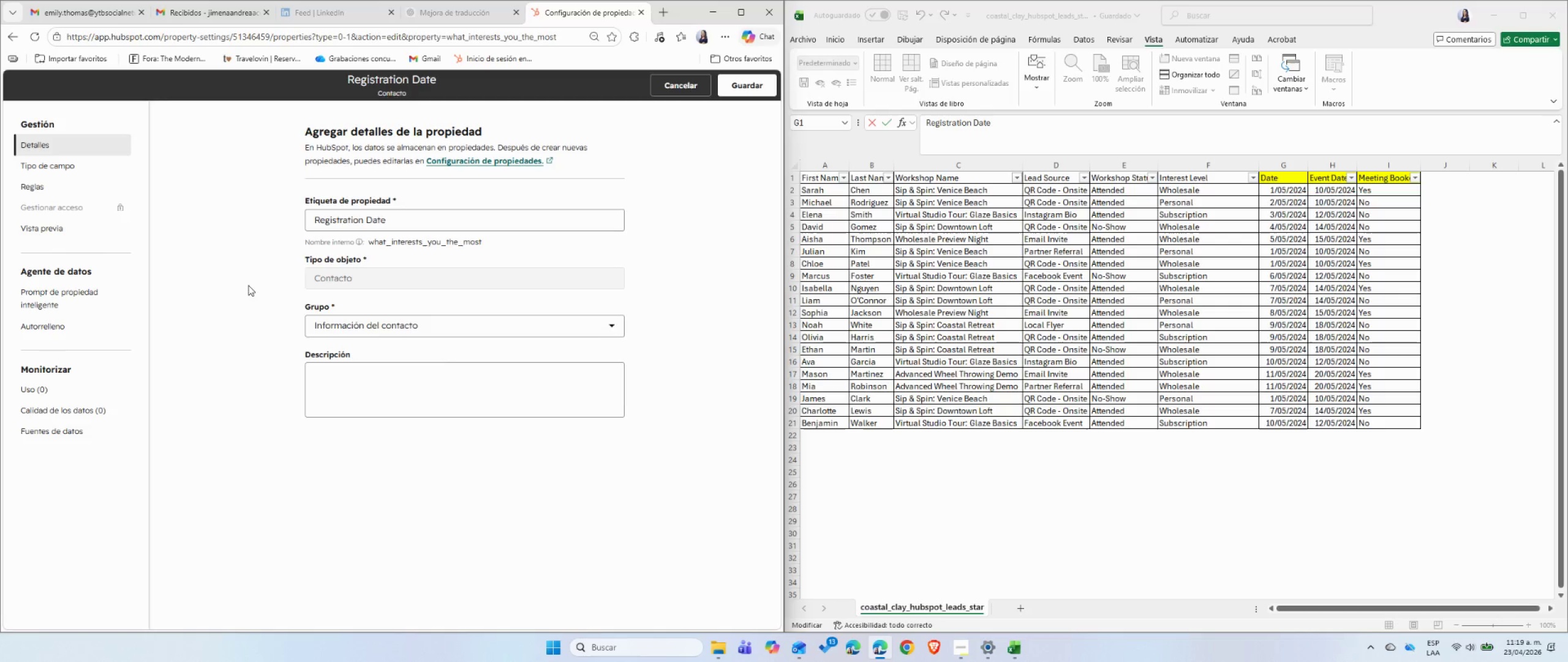 
mouse_move([349, 246])
 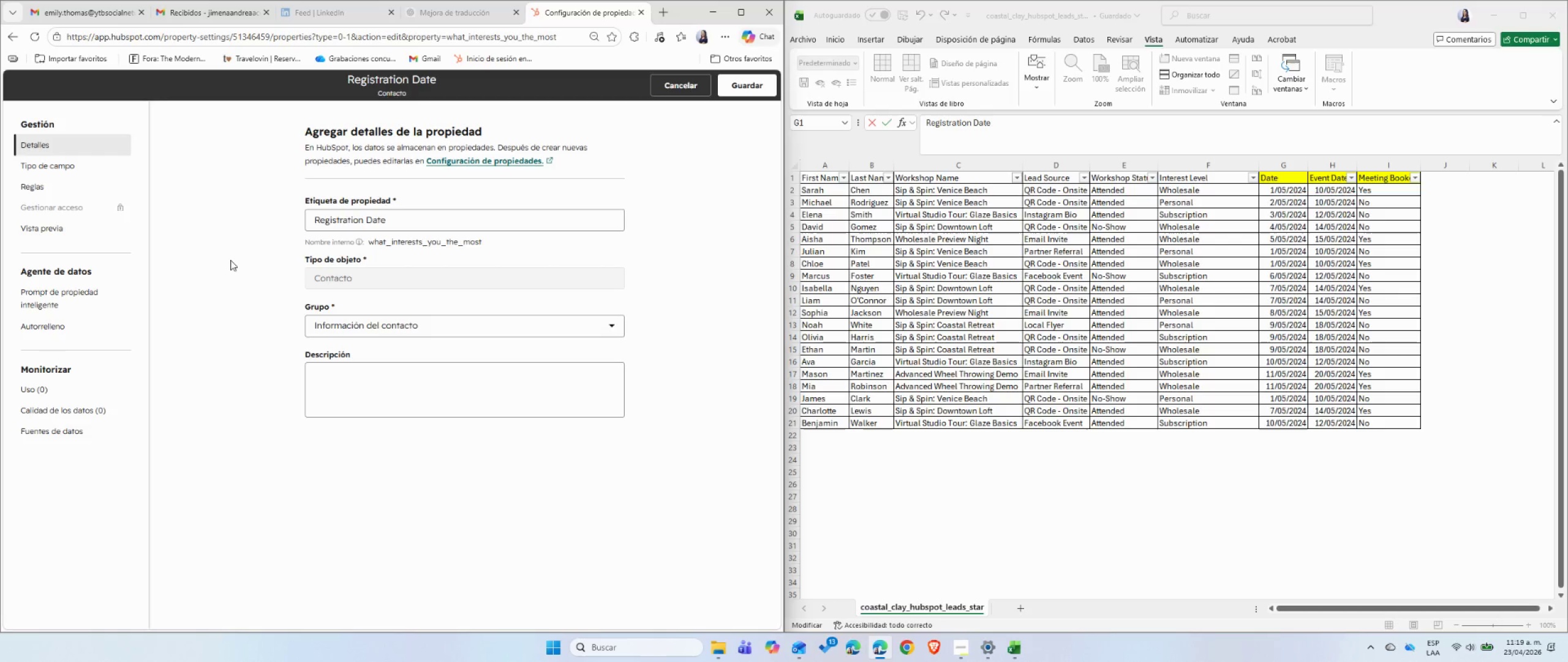 
left_click([230, 260])
 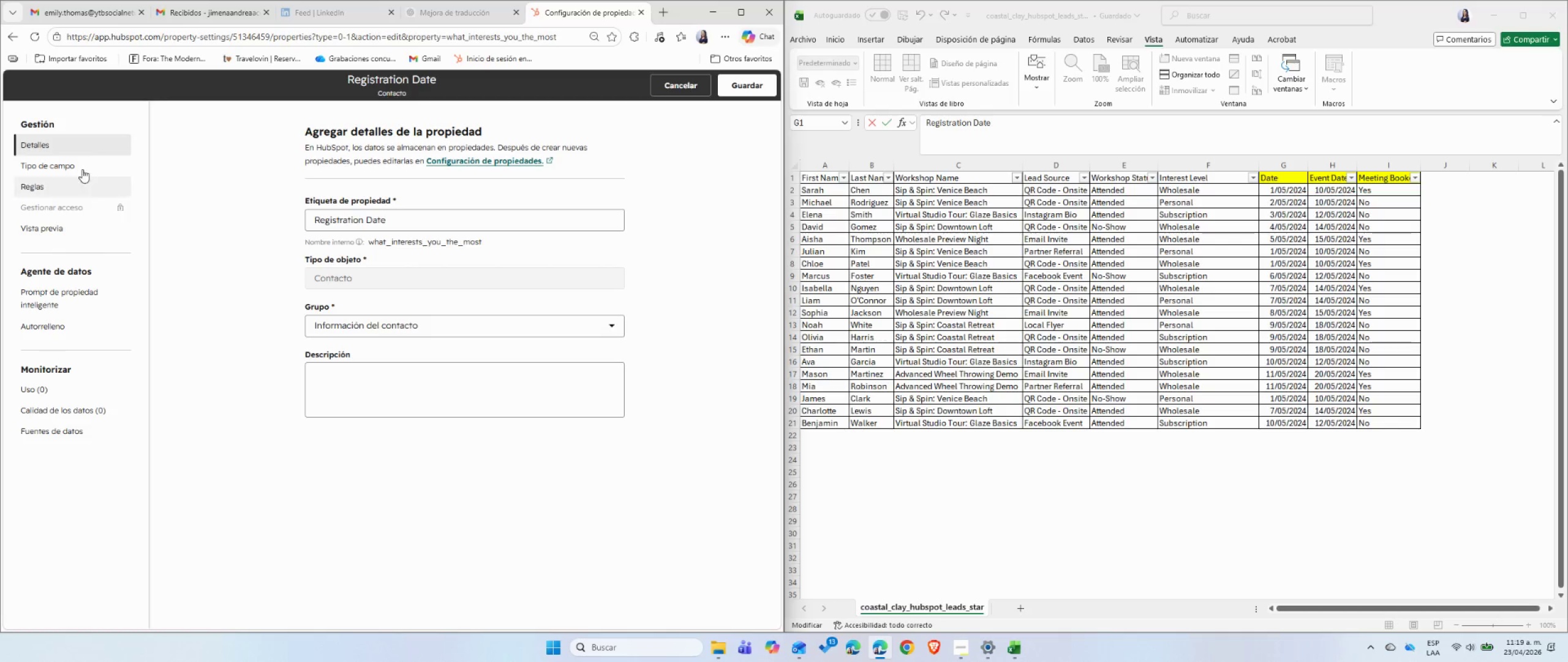 
left_click([74, 162])
 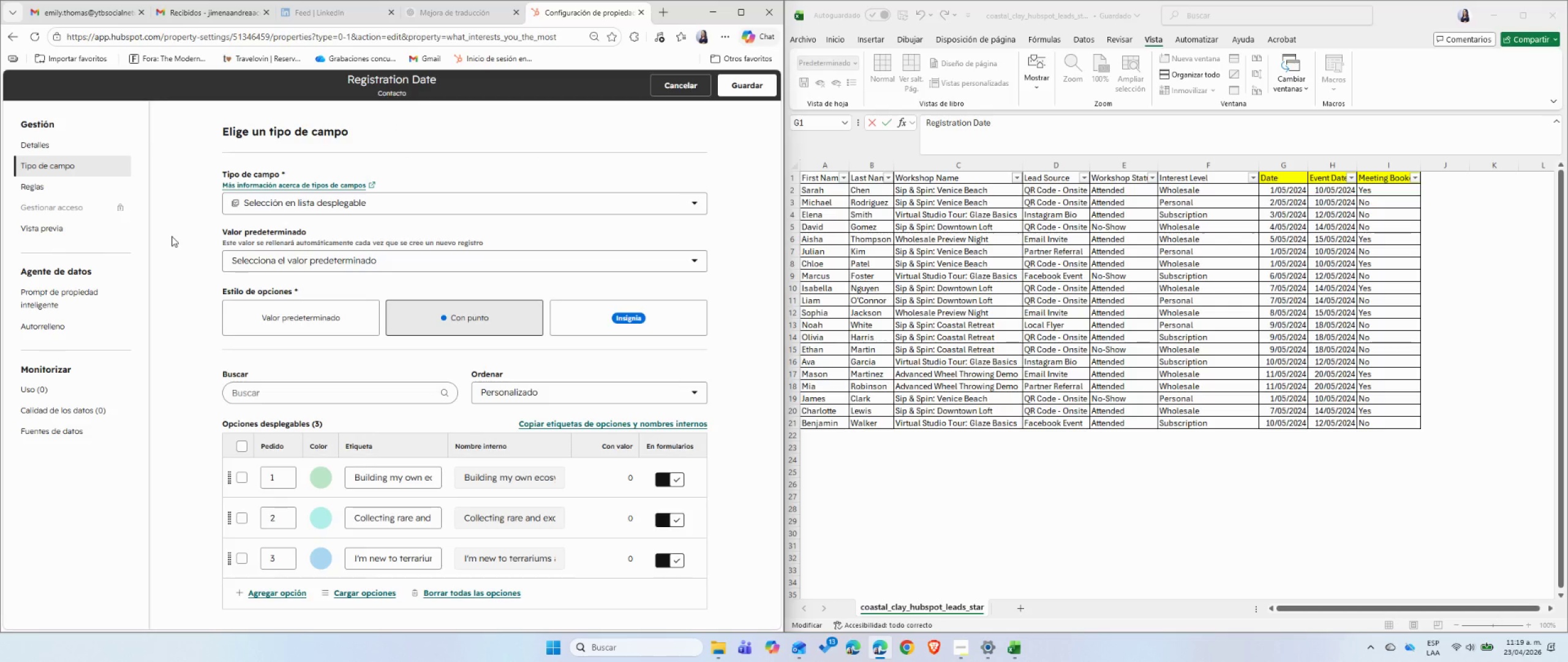 
wait(8.0)
 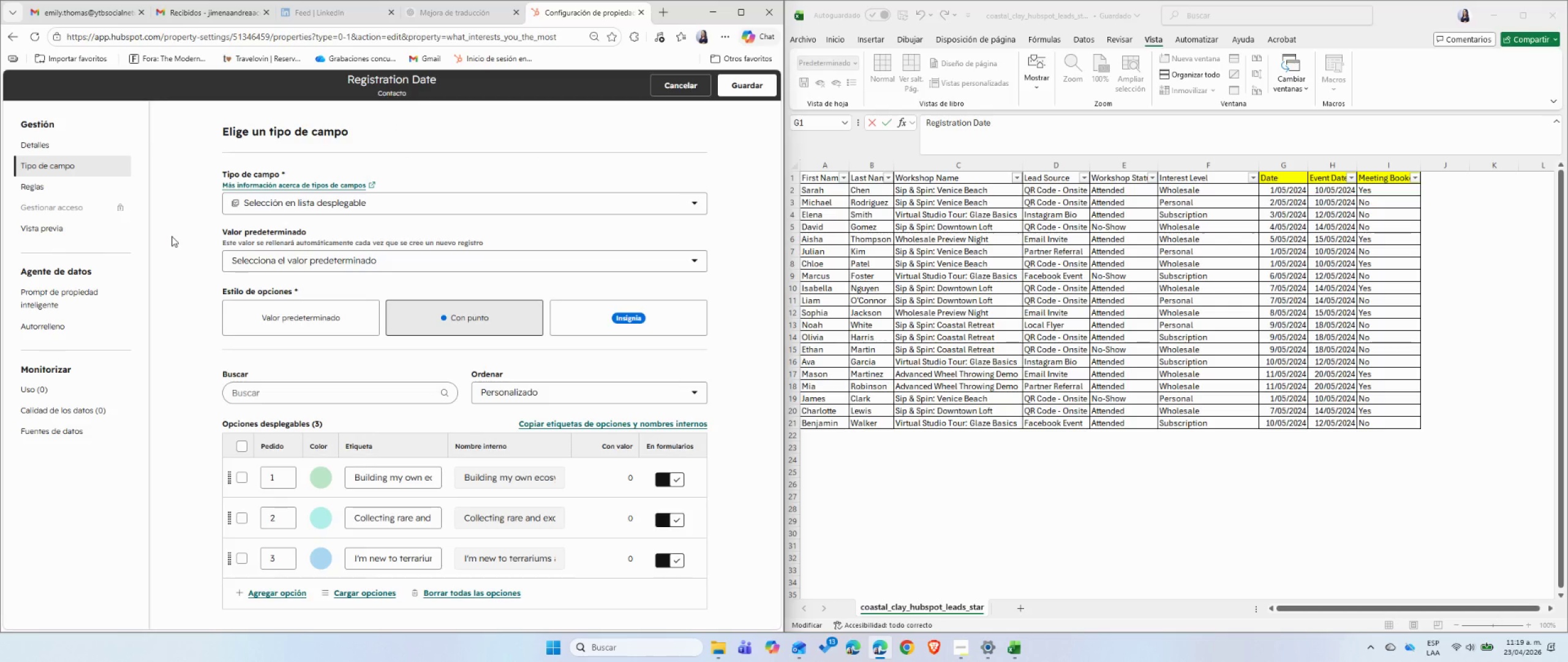 
left_click([432, 208])
 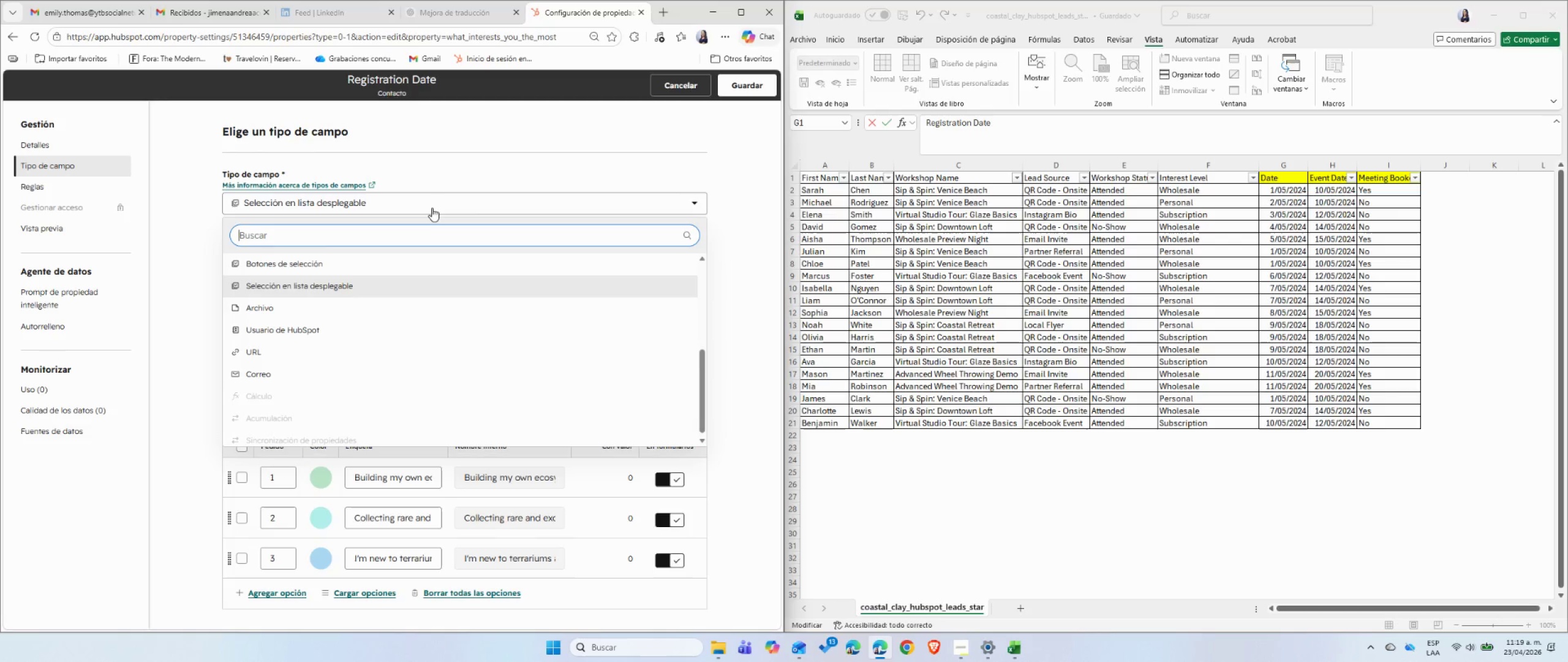 
key(Control+F)
 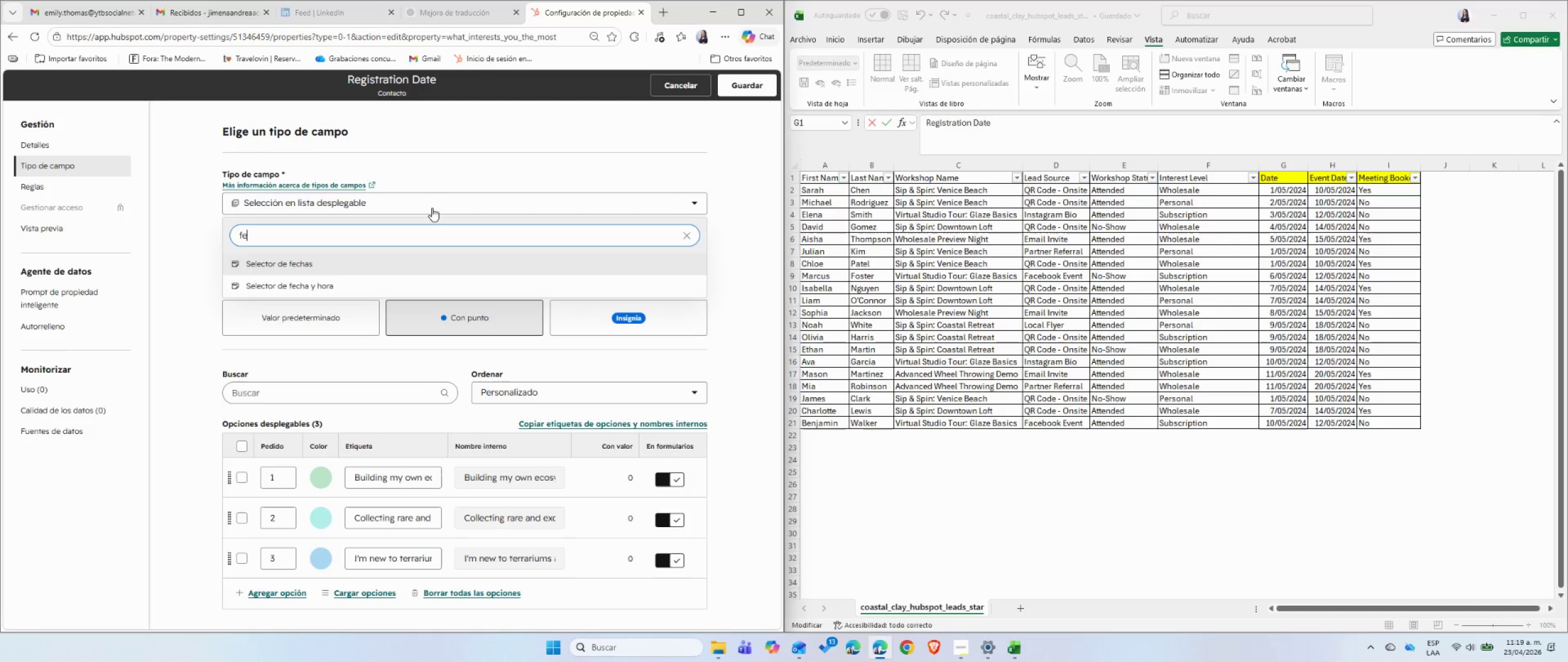 
key(Control+E)
 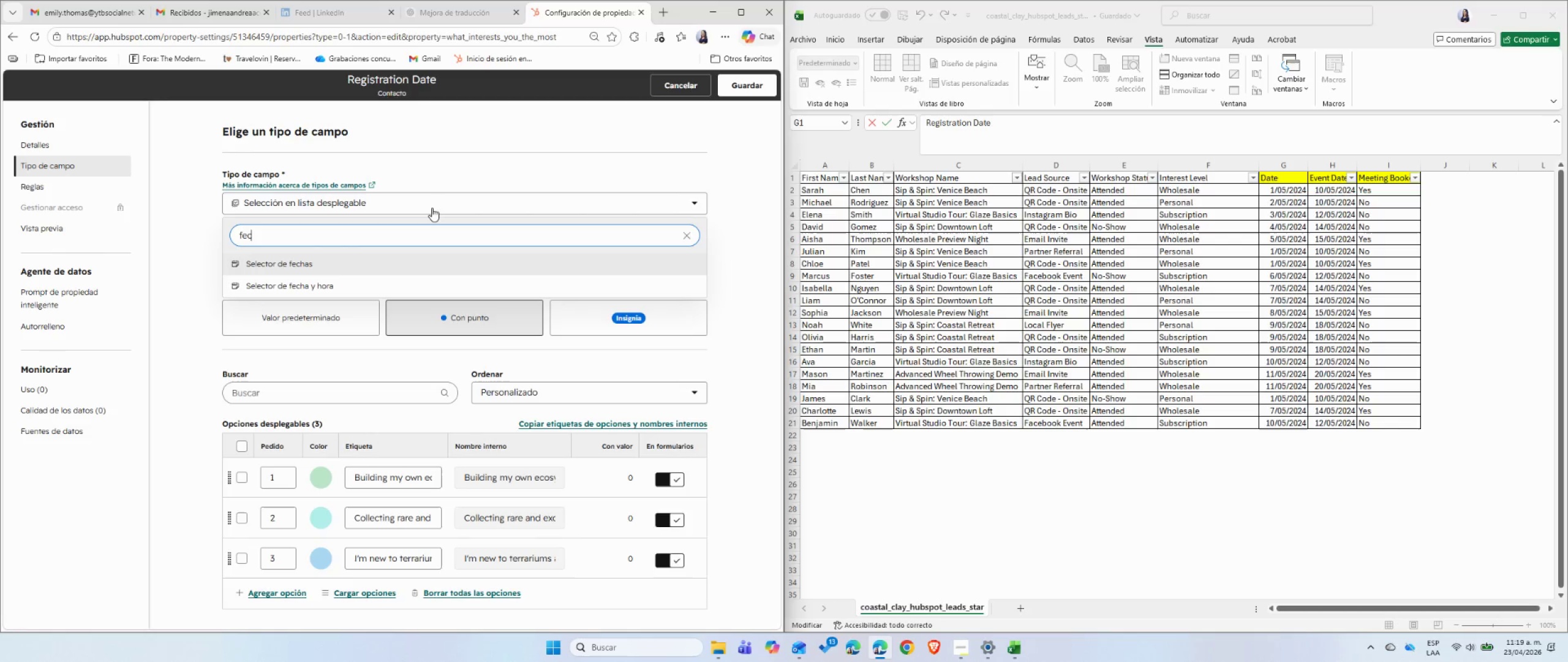 
key(Control+C)
 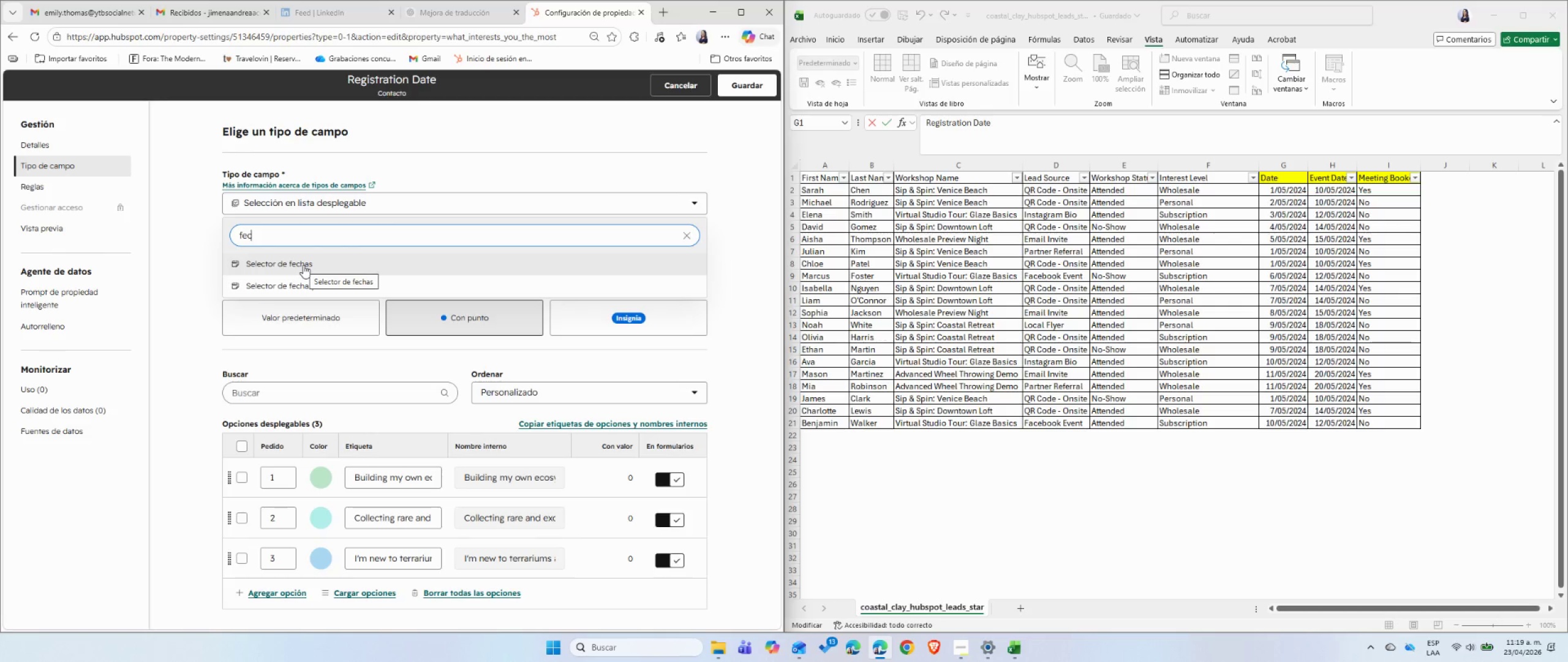 
left_click([303, 265])
 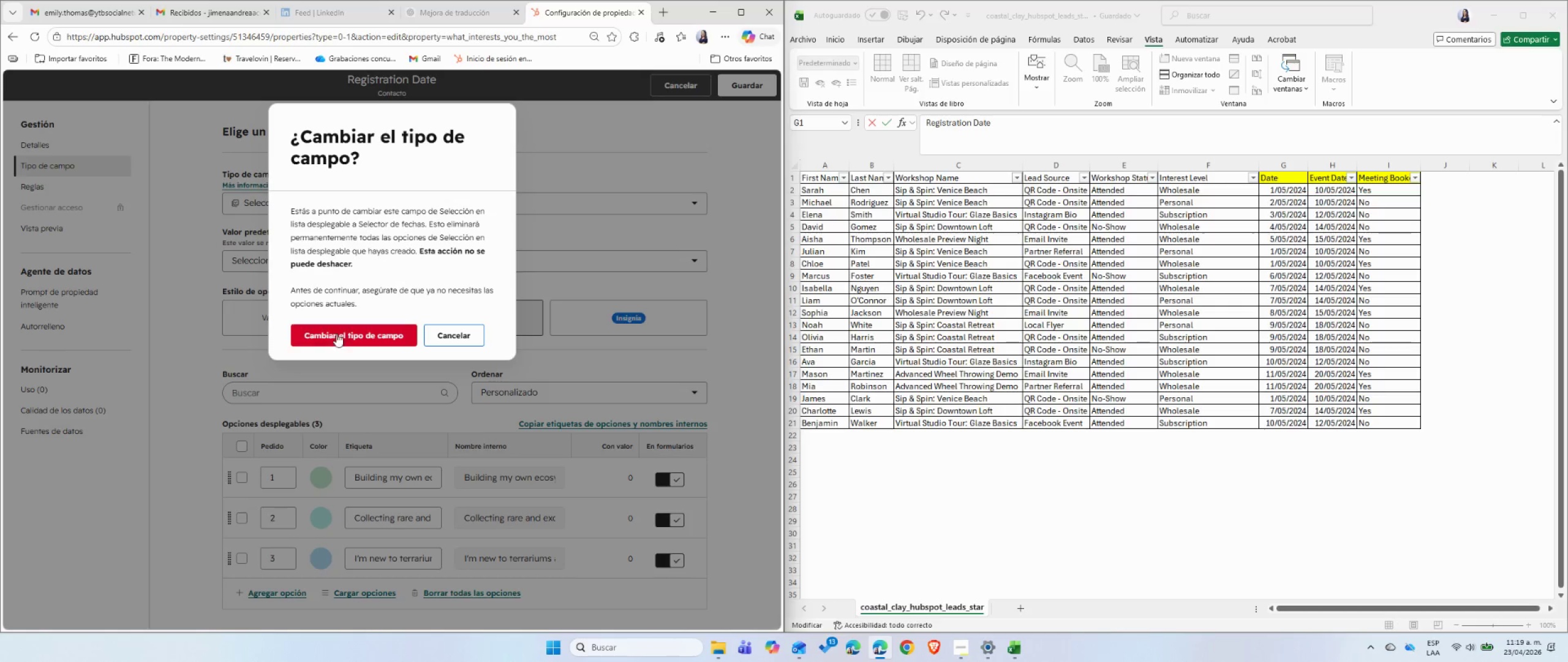 
left_click([340, 335])
 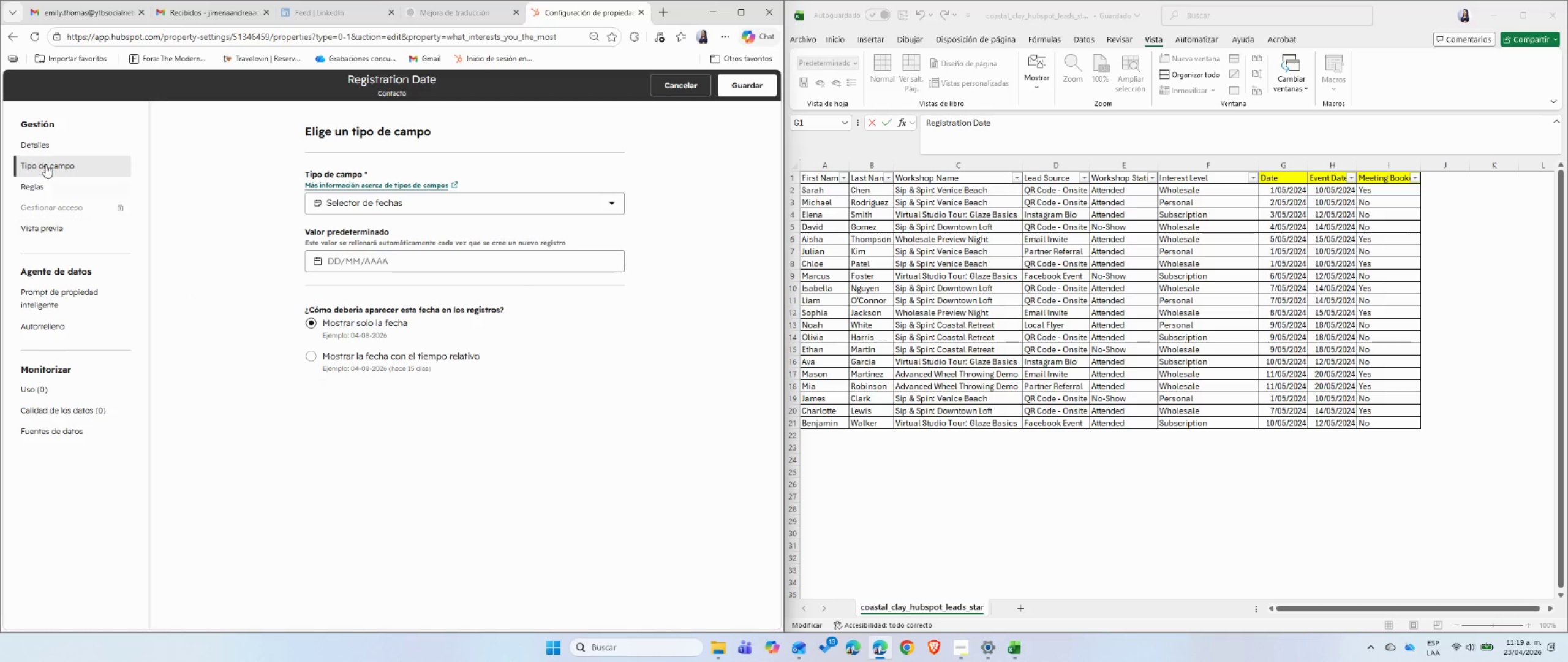 
left_click([43, 146])
 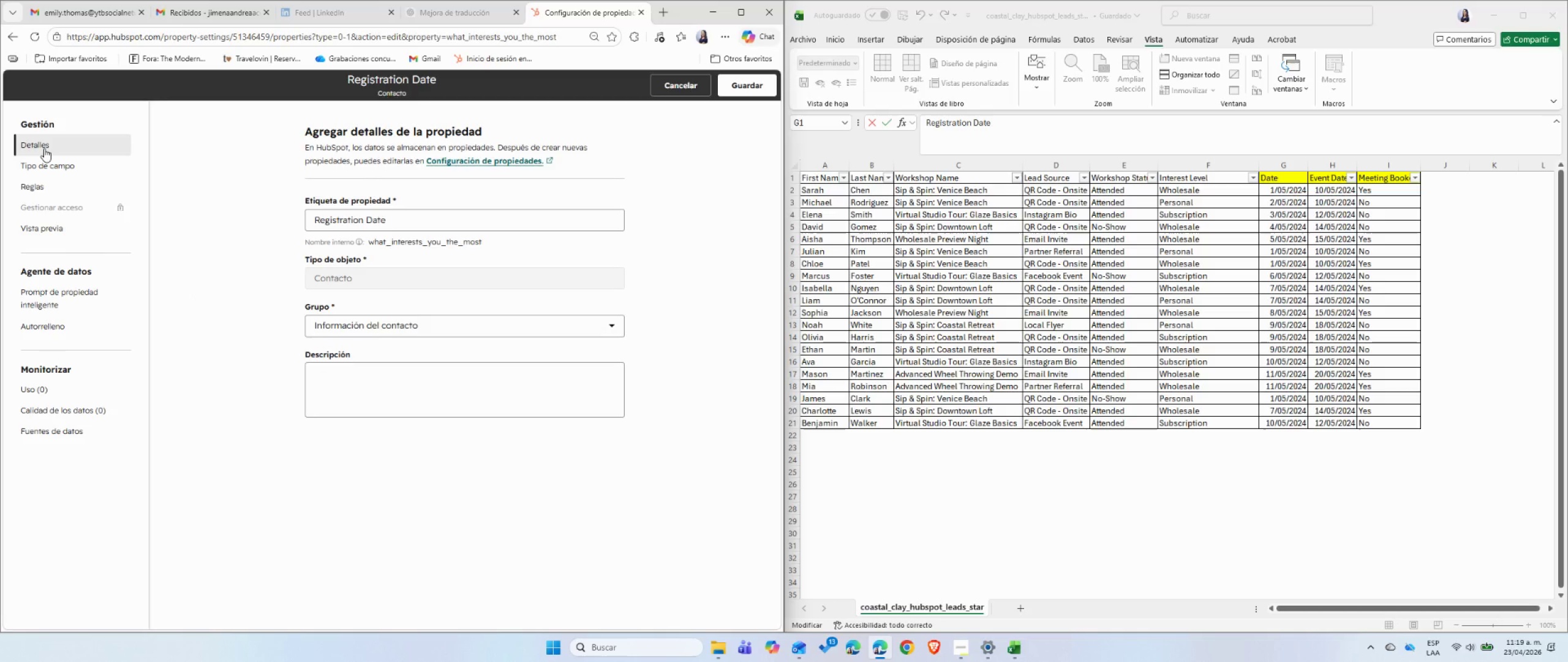 
left_click([43, 160])
 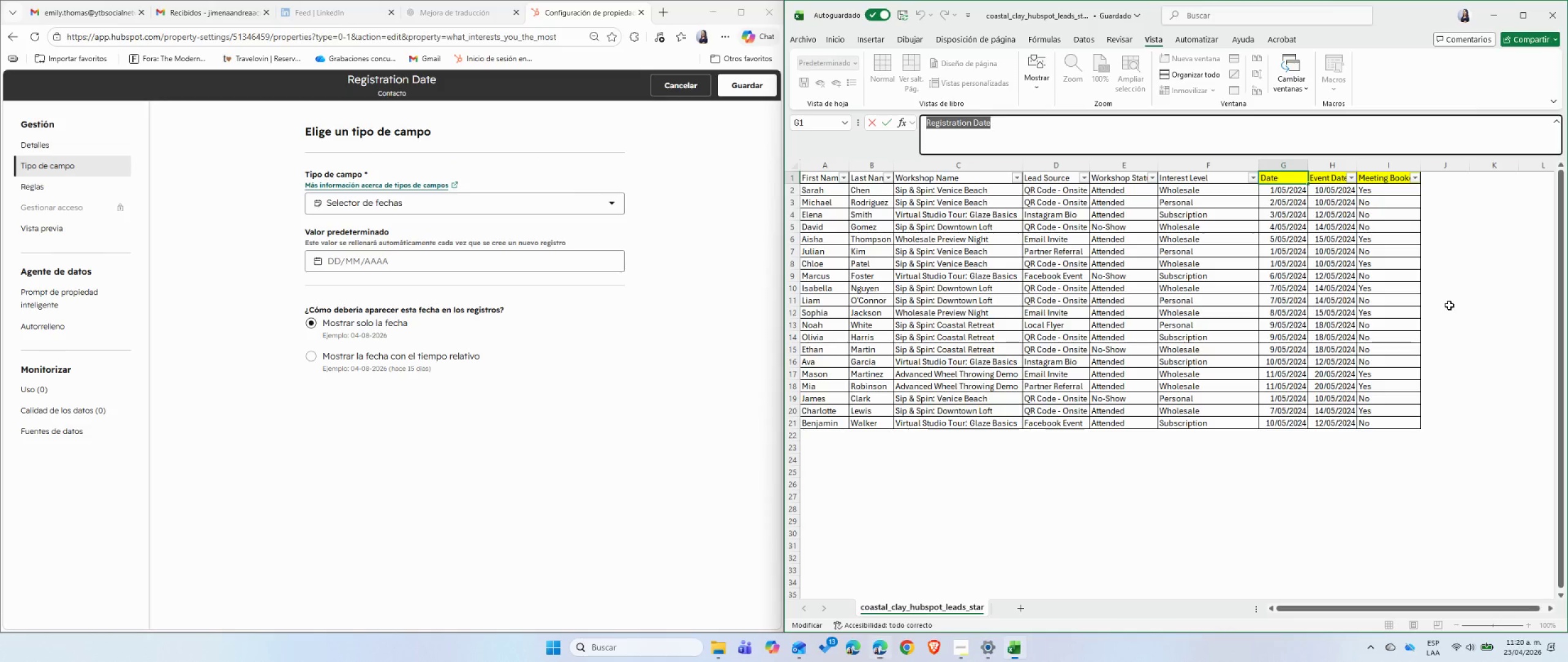 
double_click([1226, 216])
 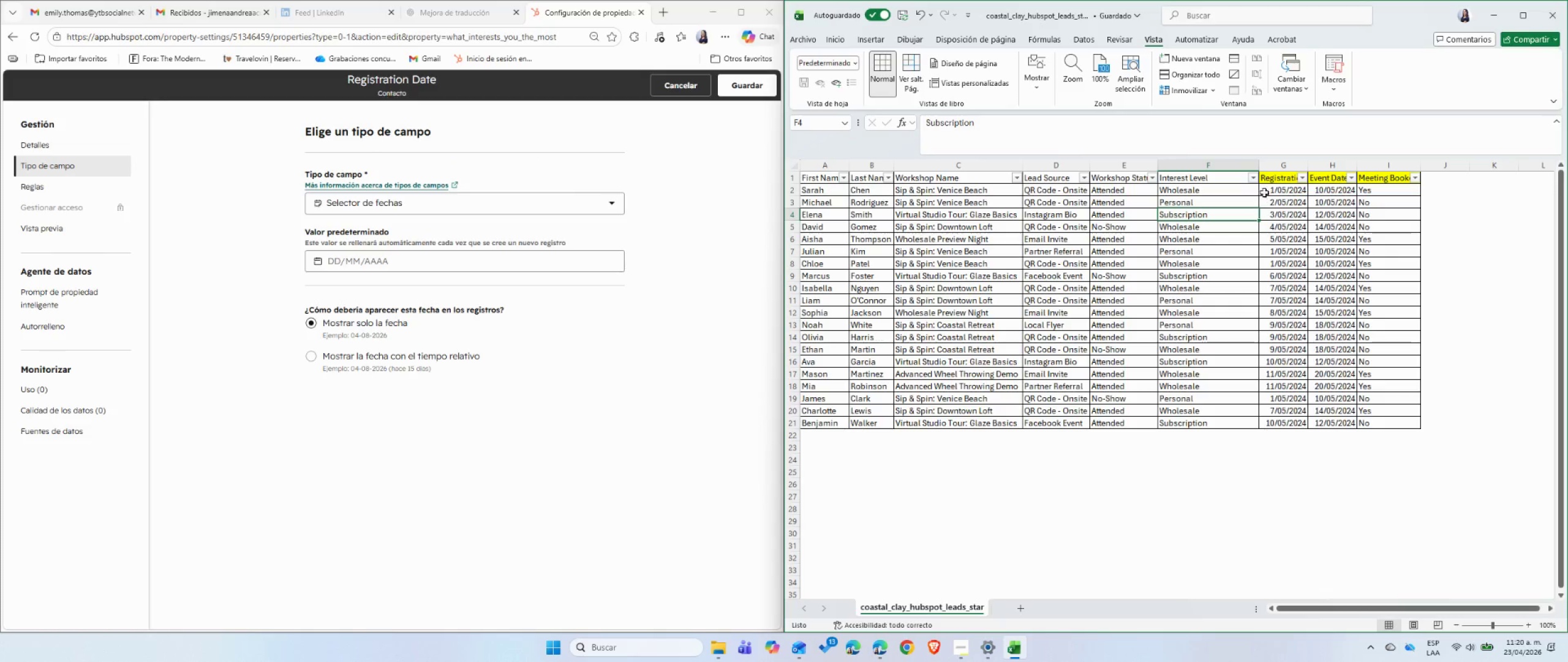 
left_click([1267, 191])
 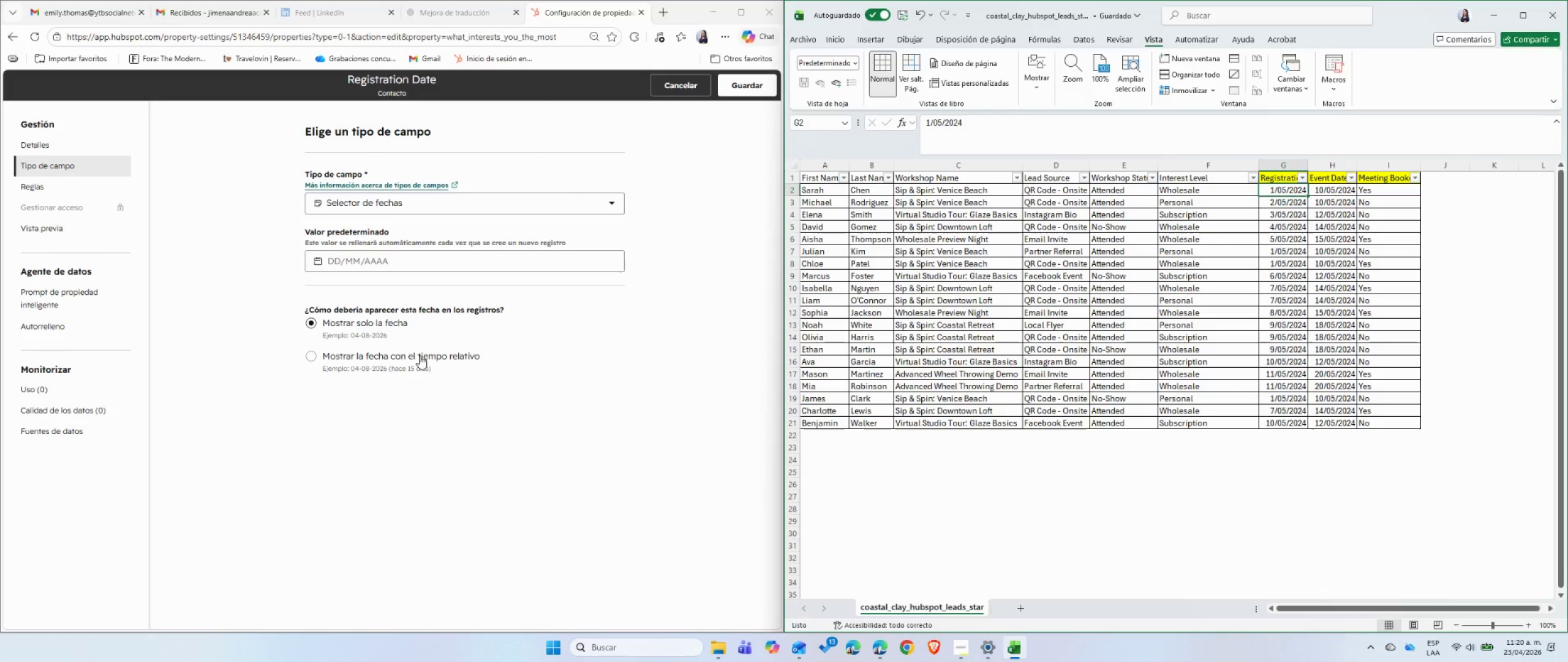 
left_click([420, 356])
 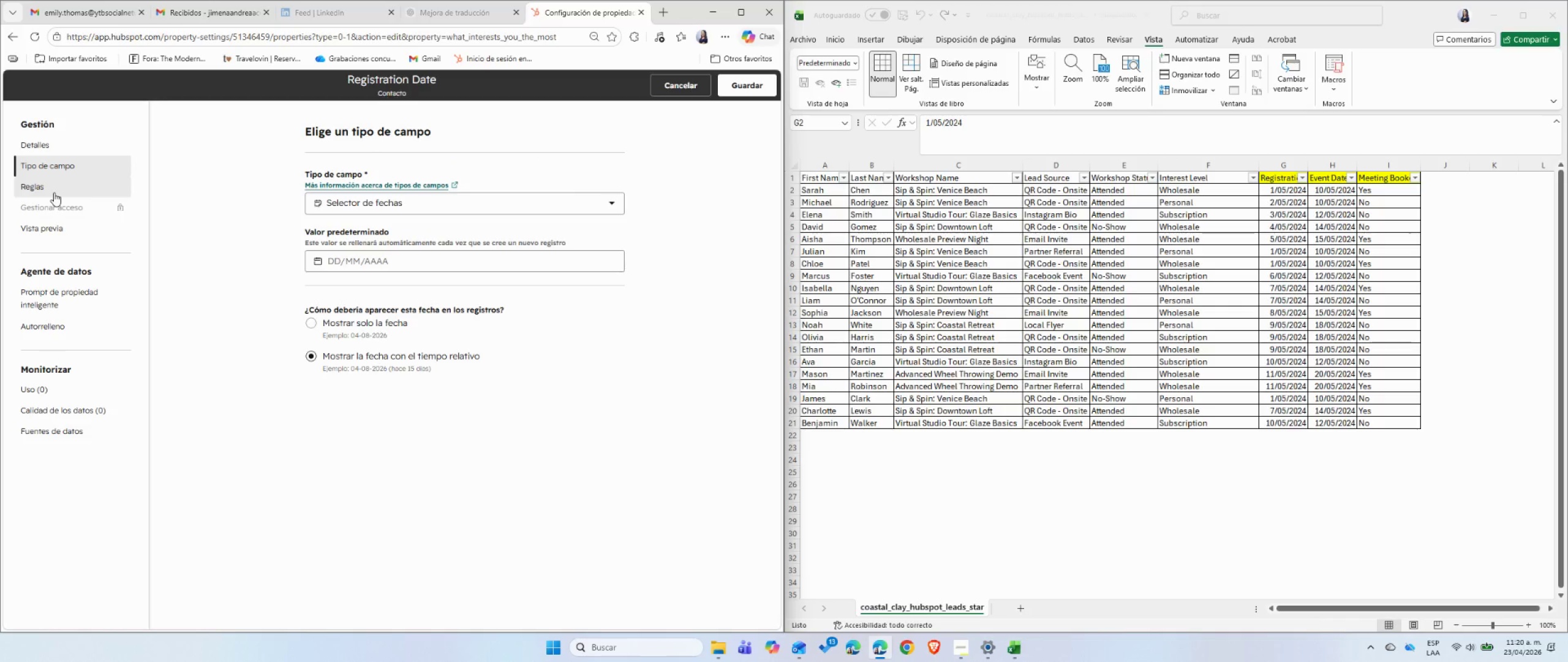 
left_click([55, 189])
 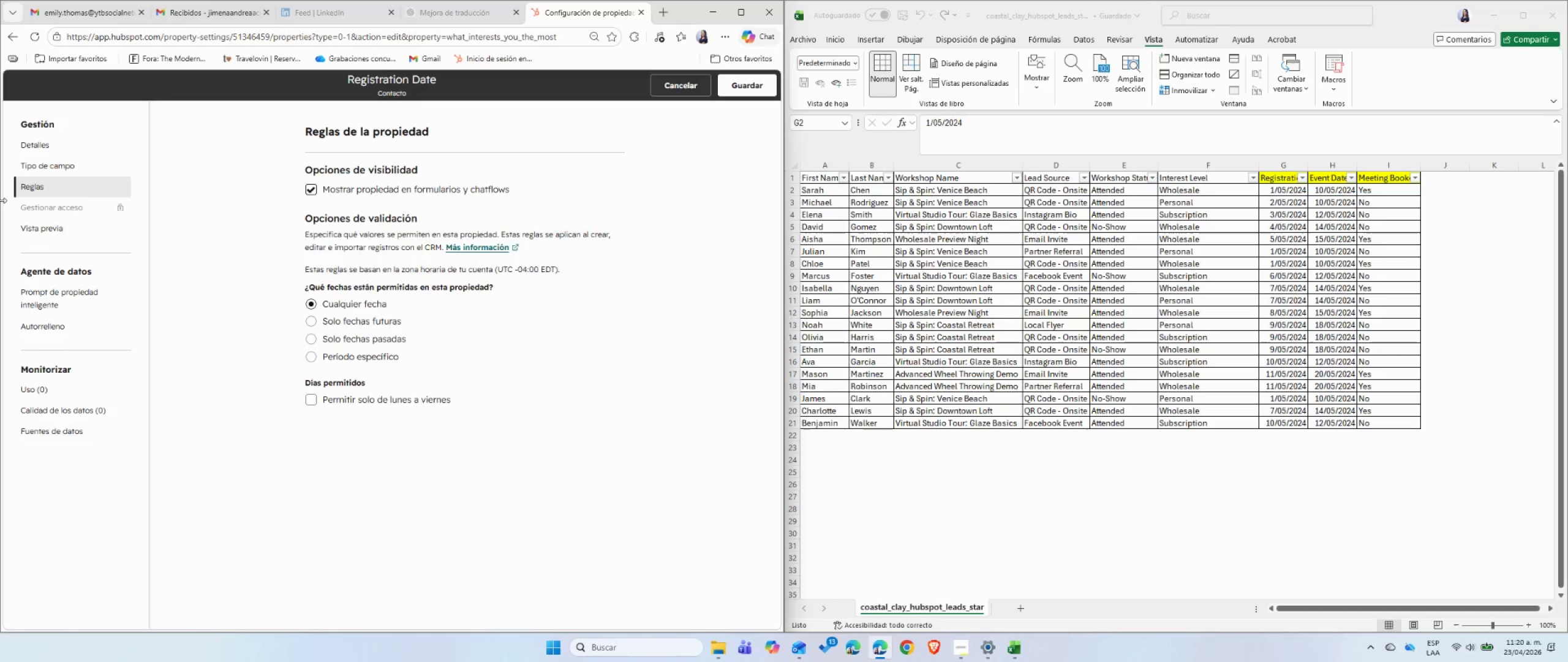 
left_click([42, 168])
 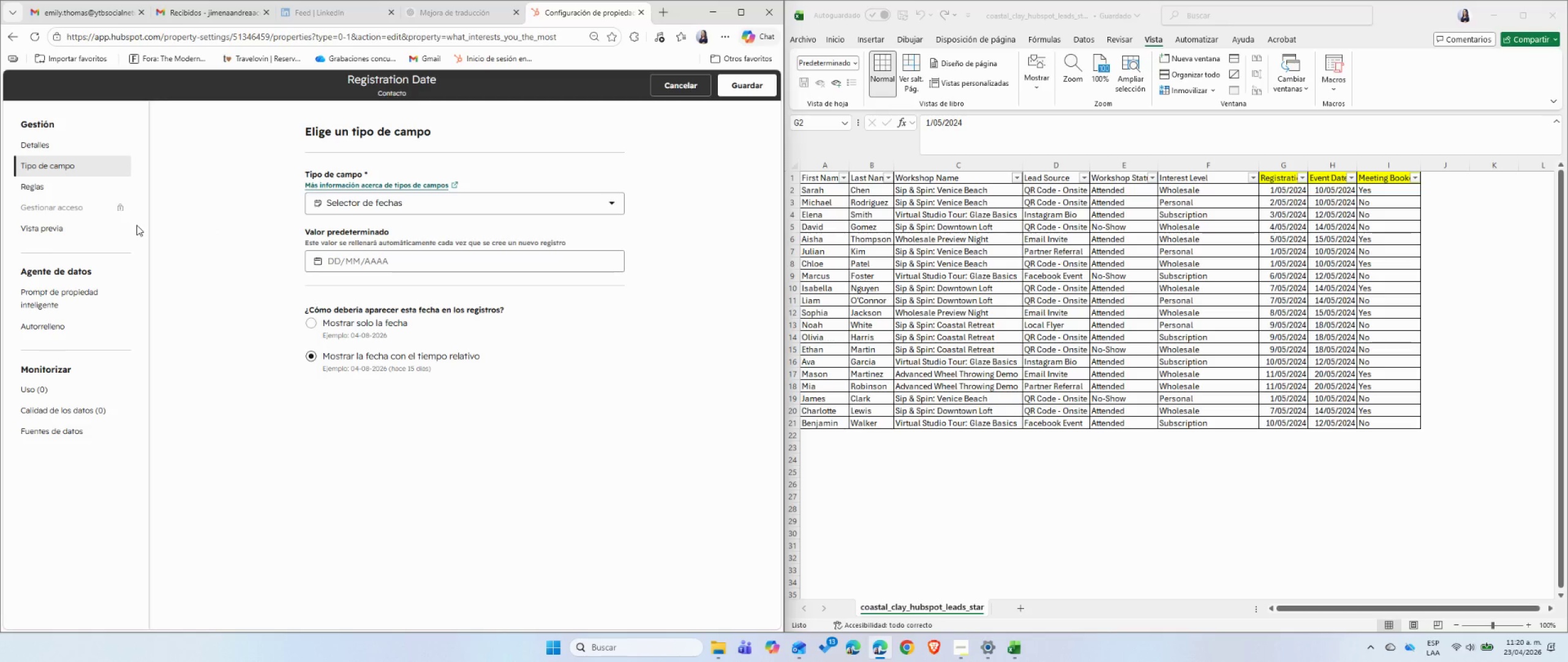 
wait(26.53)
 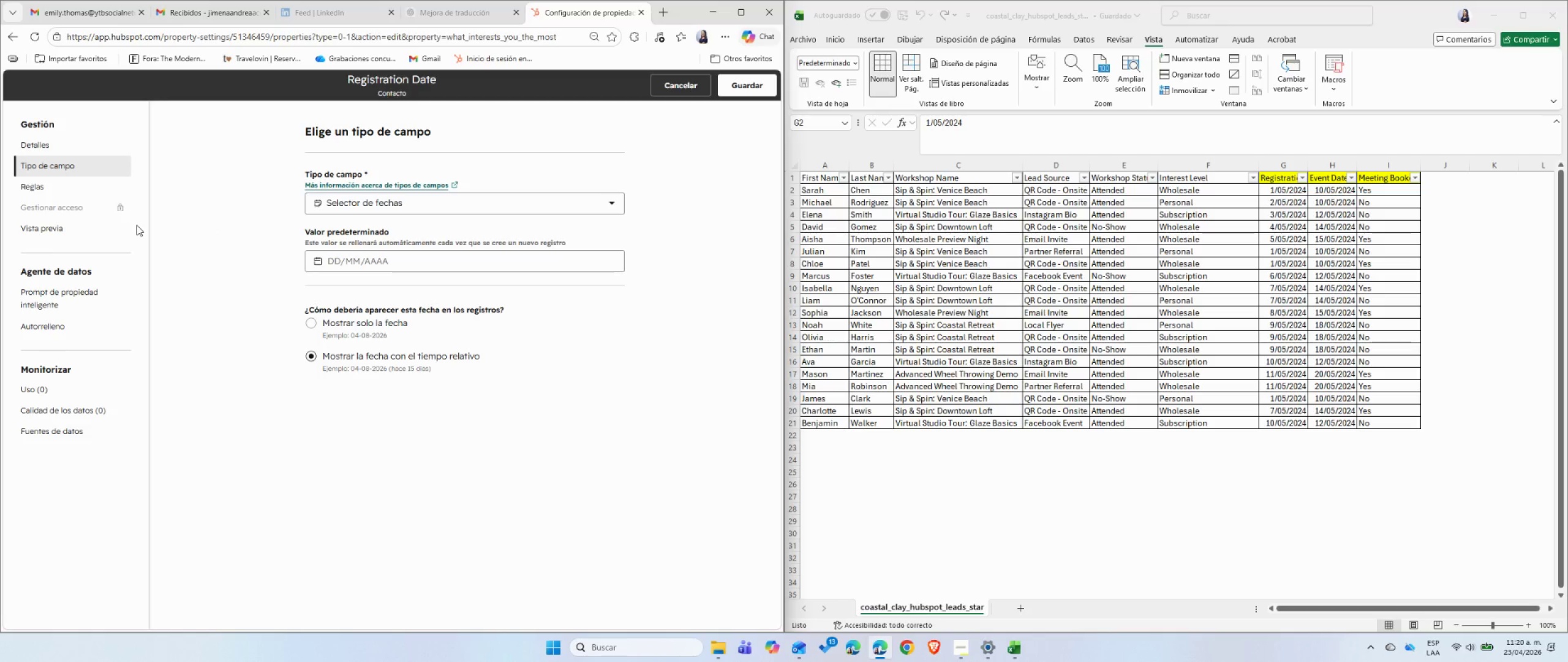 
left_click([47, 185])
 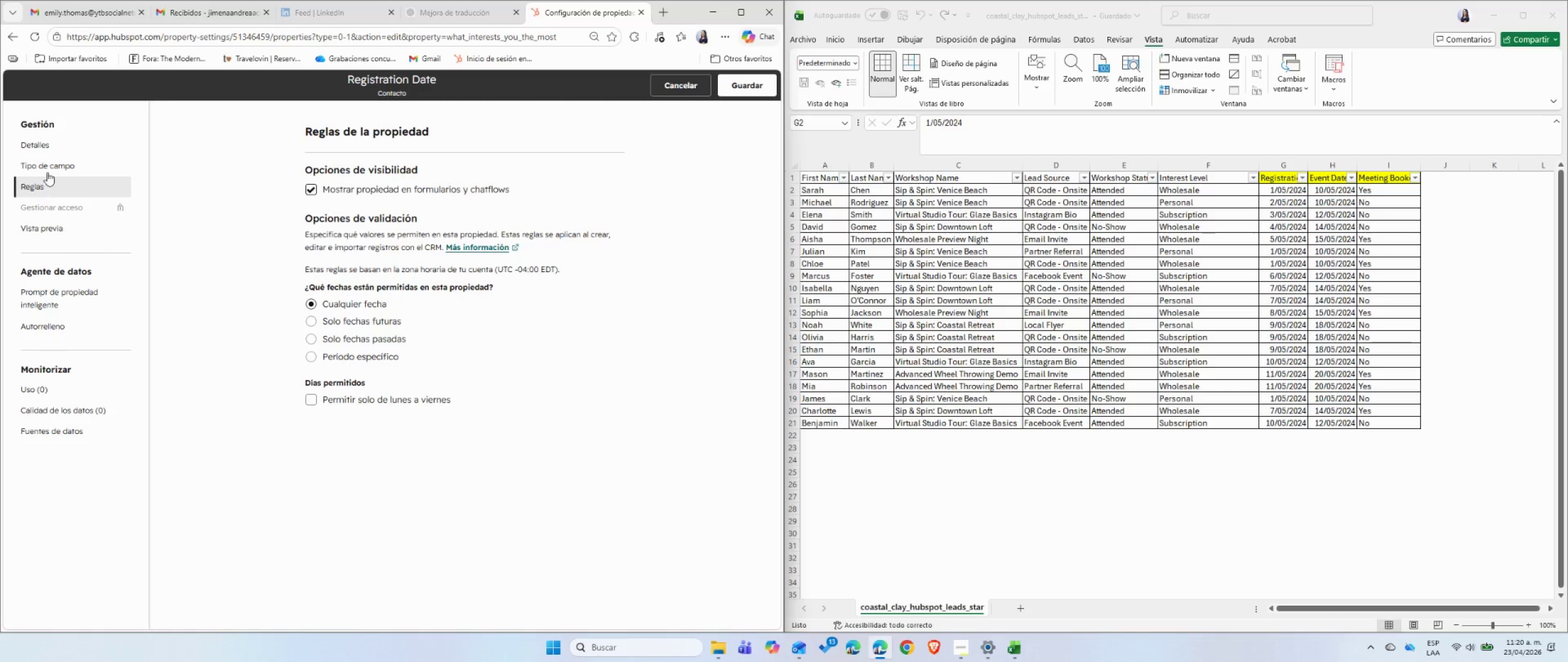 
left_click([47, 167])
 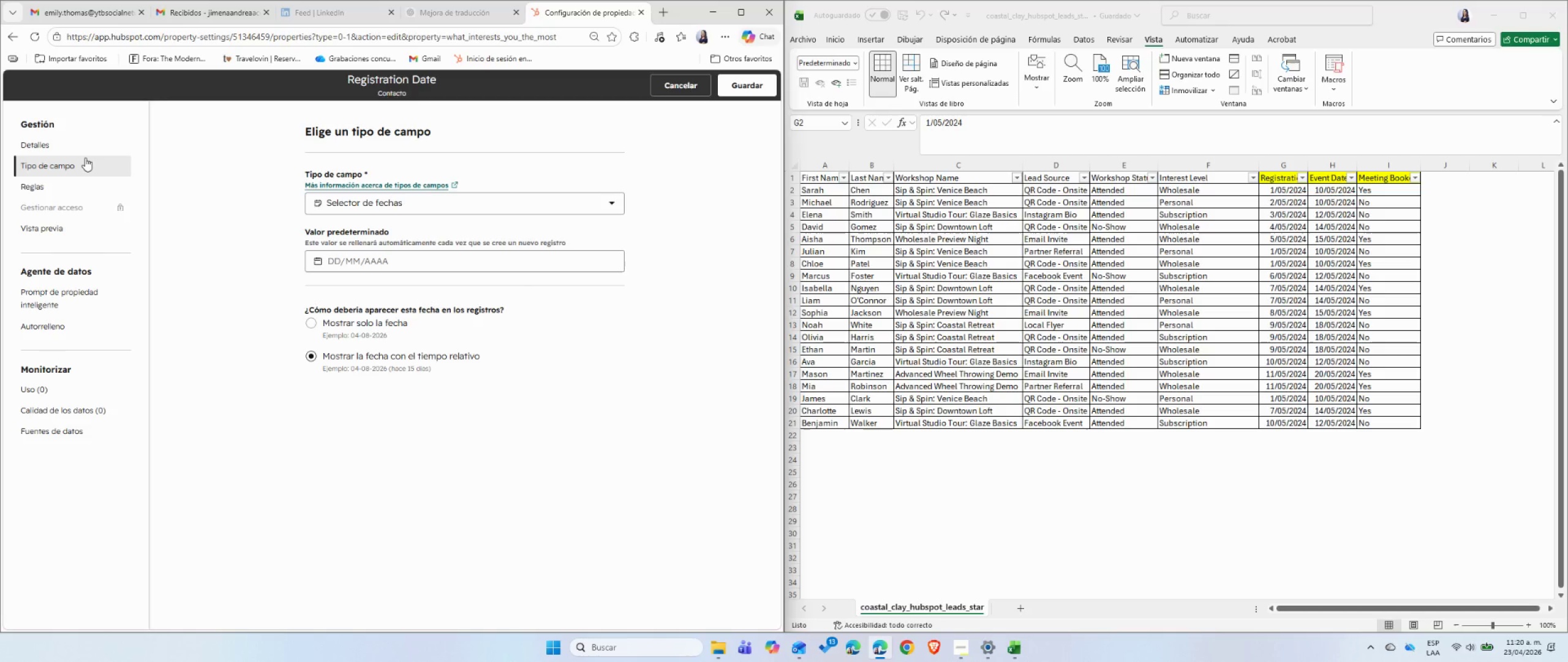 
wait(11.31)
 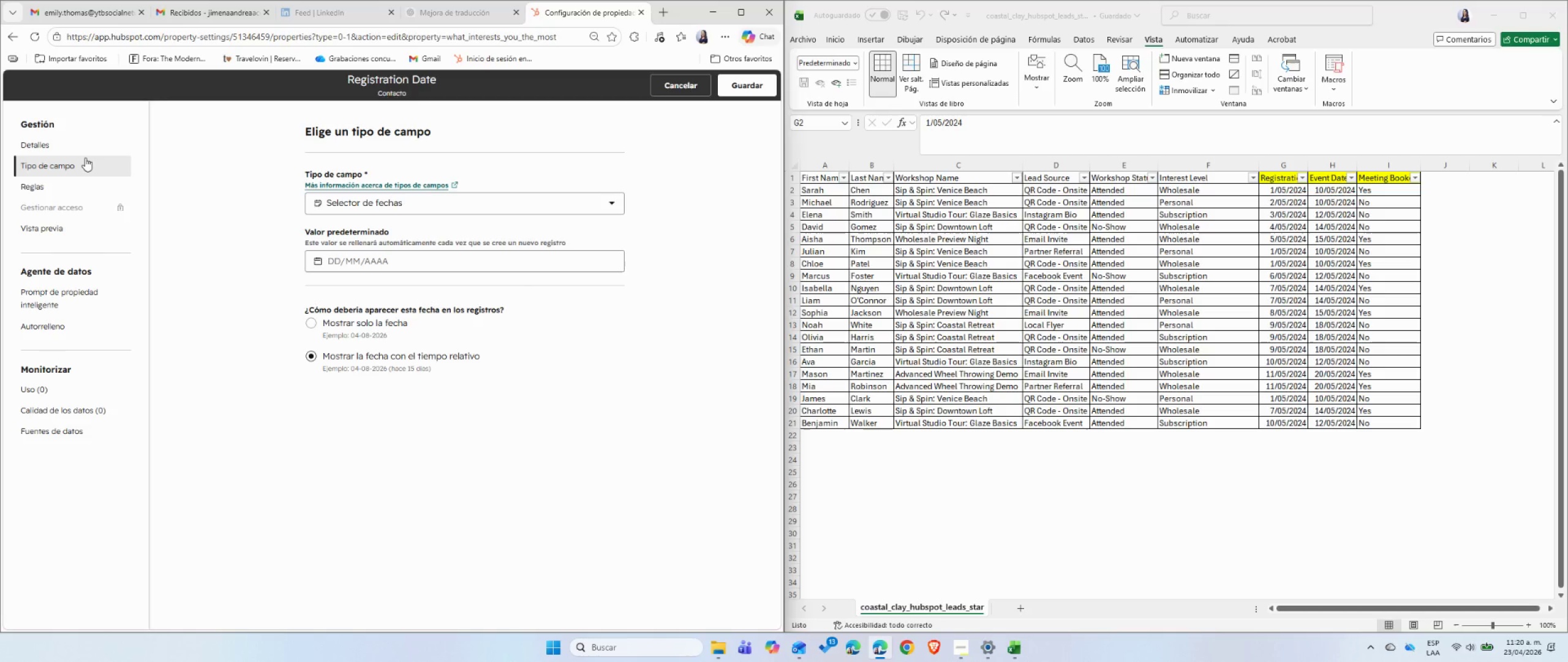 
left_click([62, 191])
 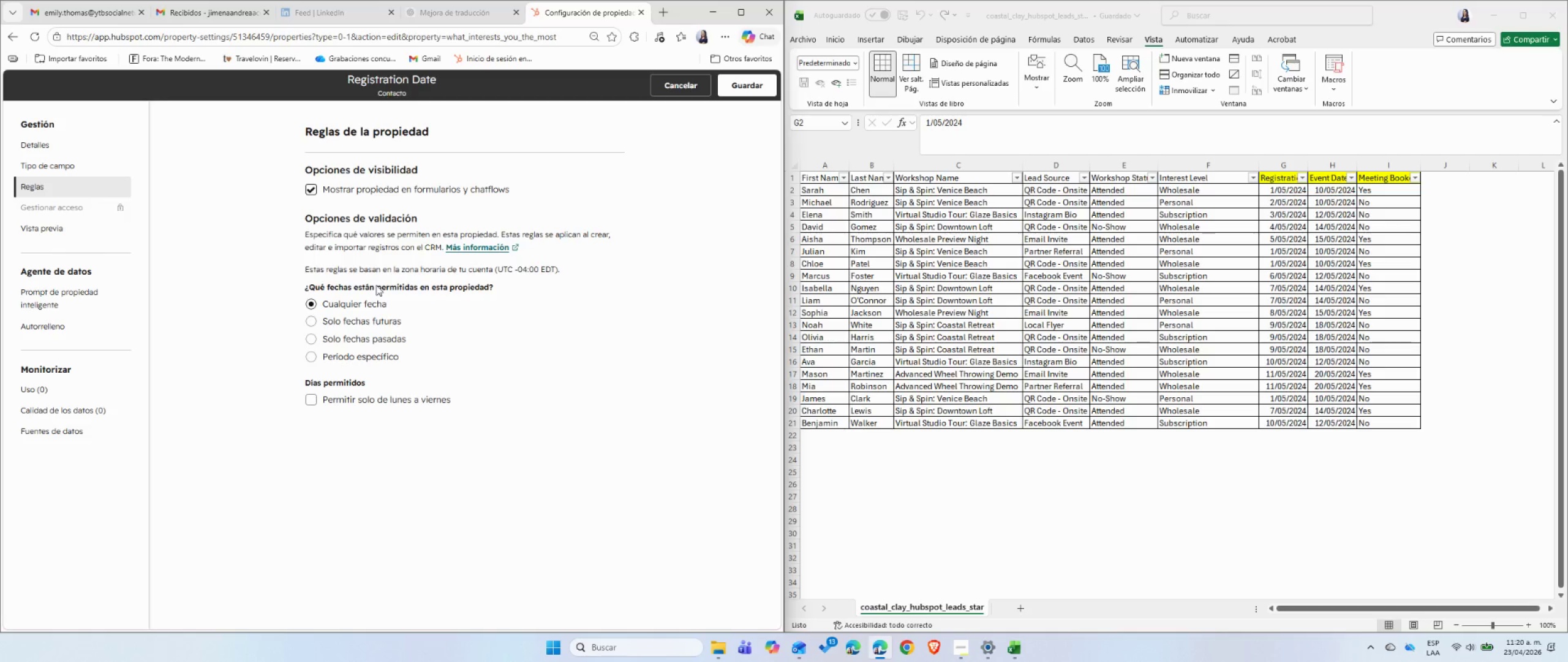 
wait(12.75)
 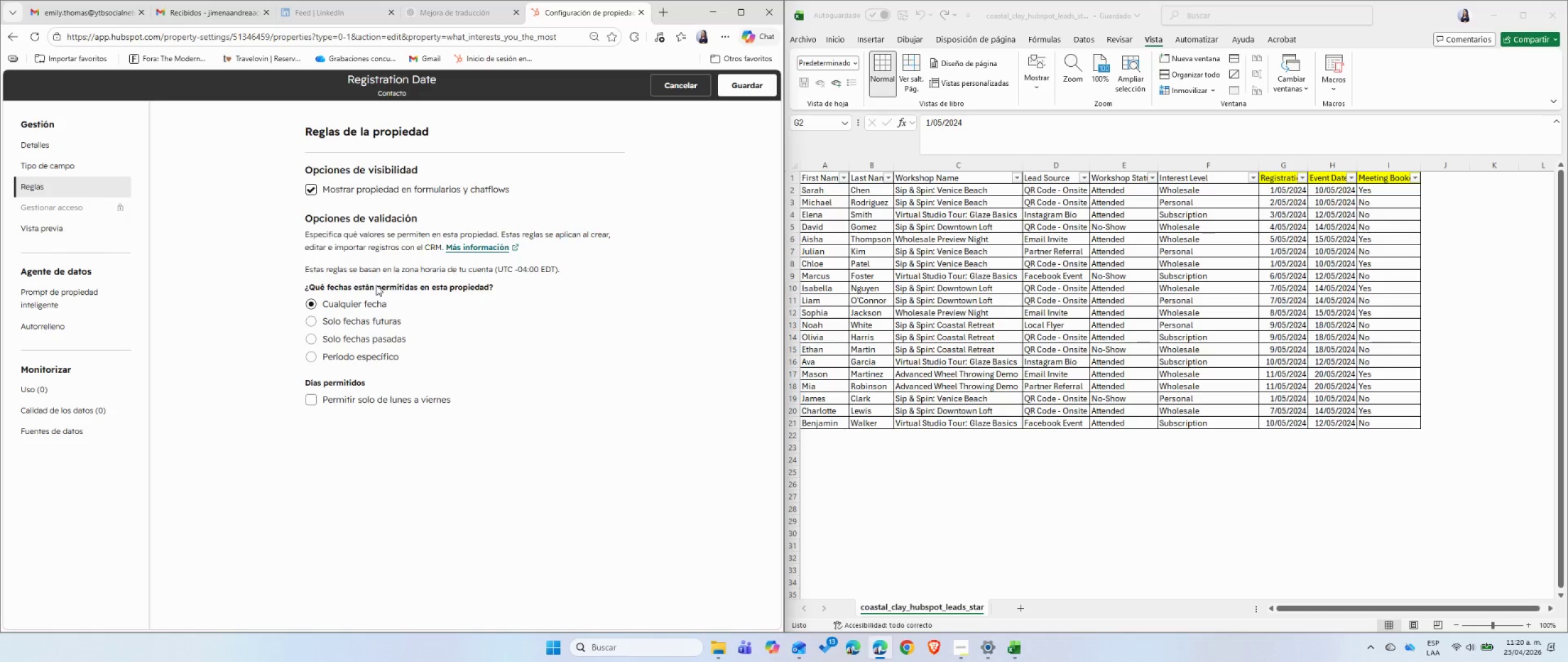 
left_click([737, 91])
 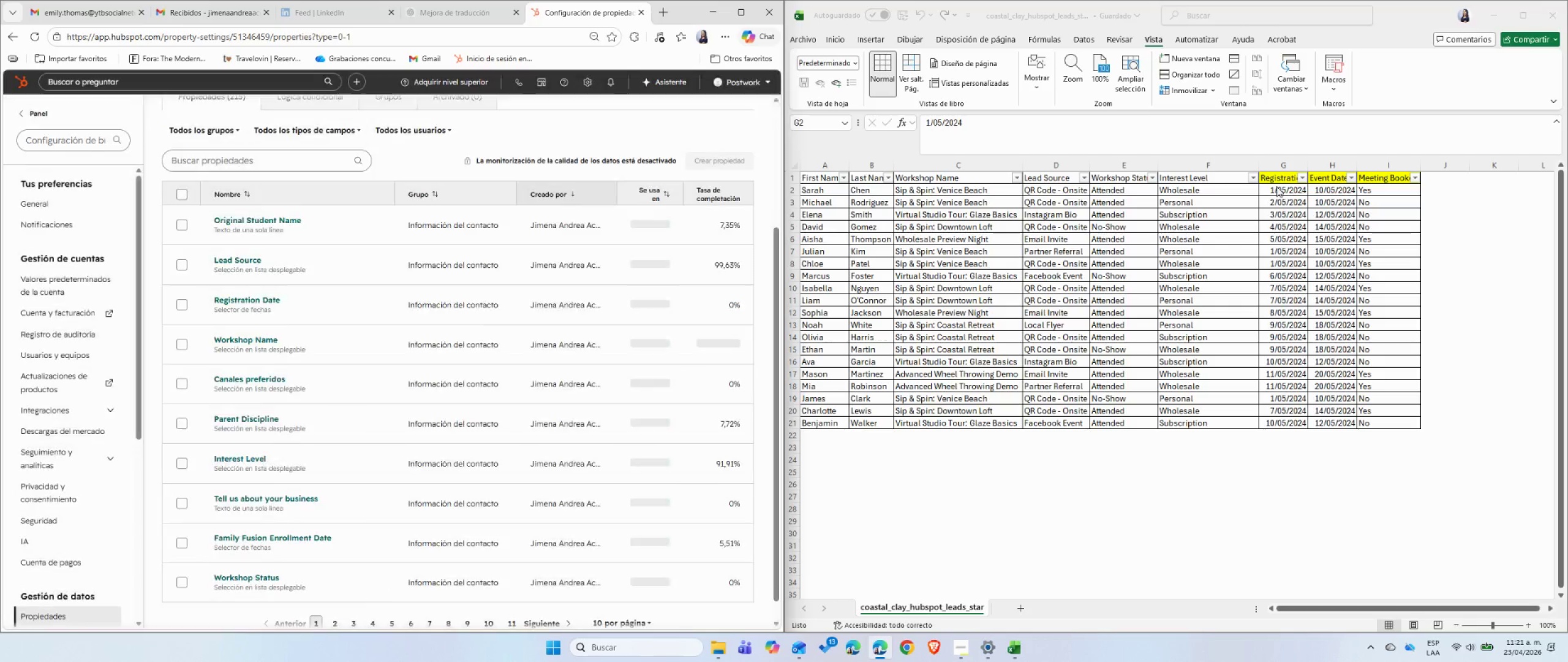 
double_click([1280, 176])
 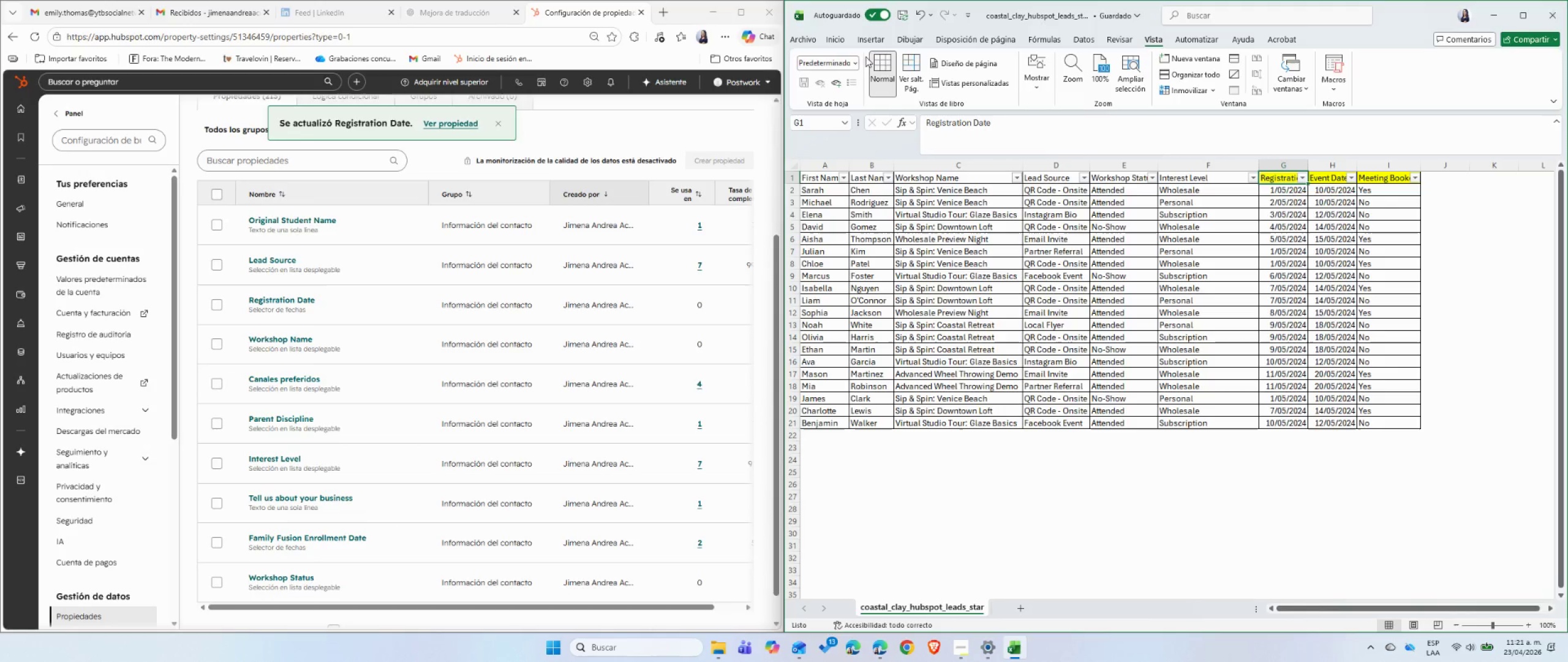 
left_click([835, 38])
 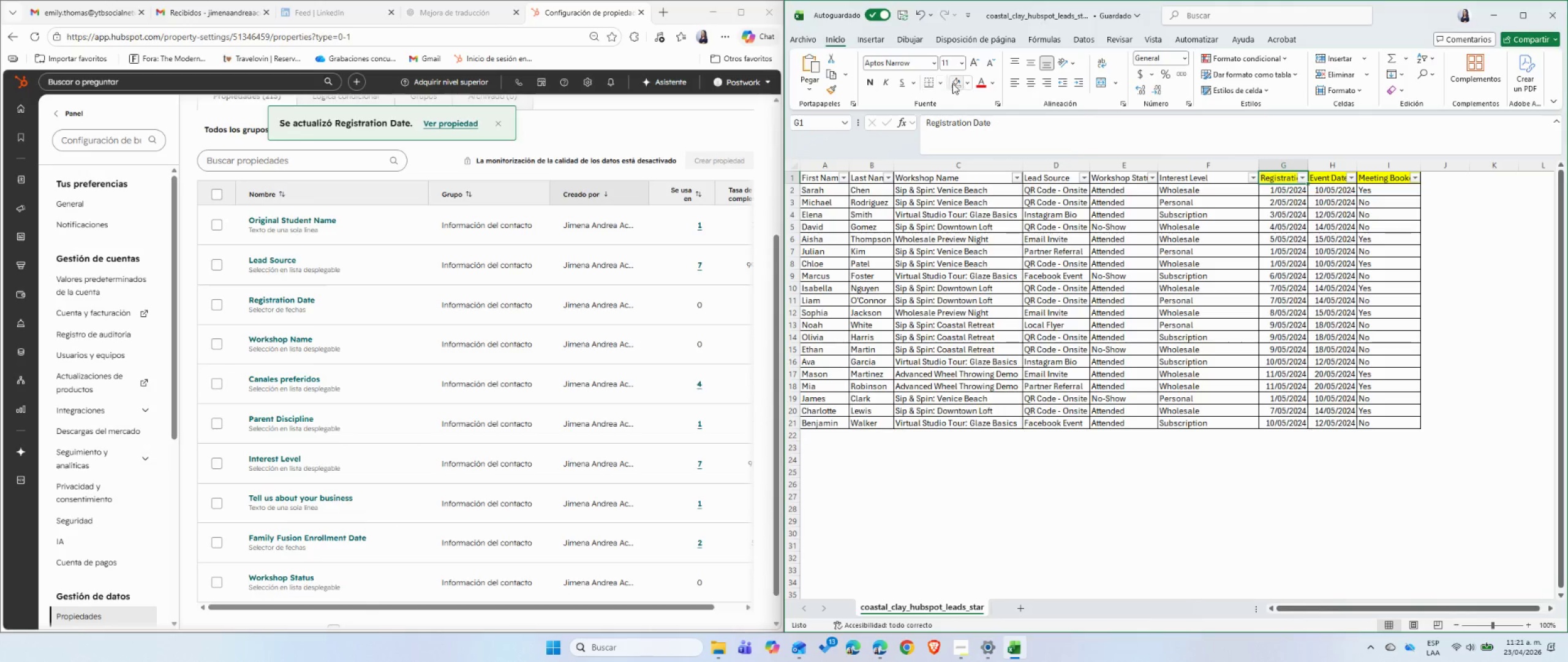 
left_click([956, 83])
 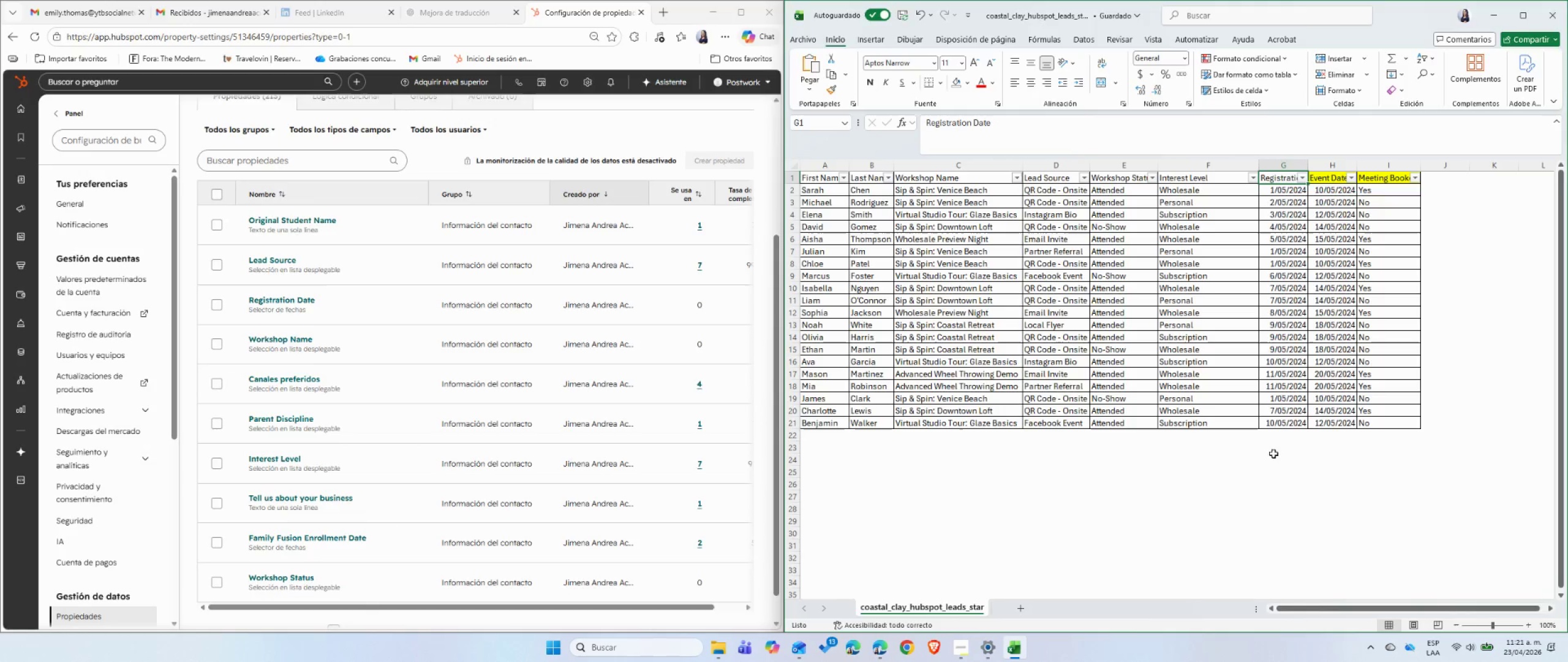 
left_click([1276, 460])
 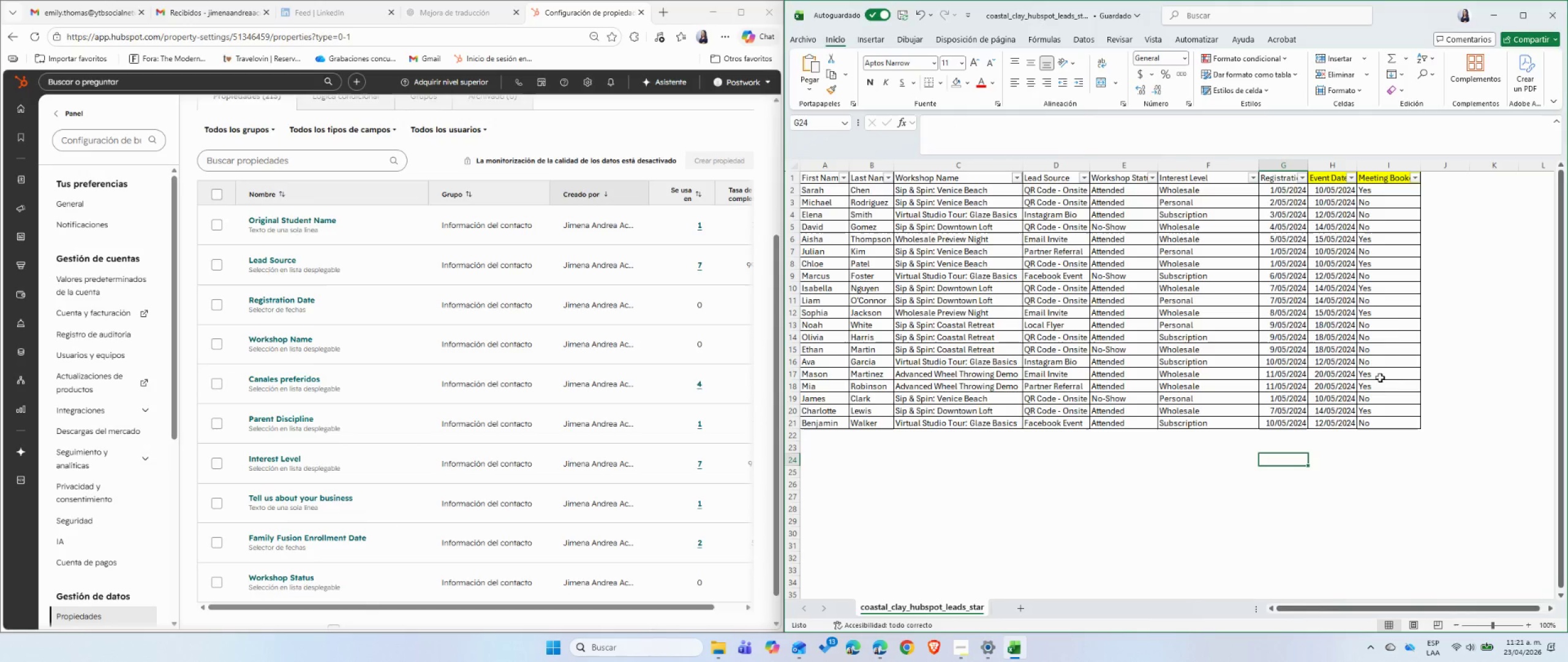 
left_click([1428, 281])
 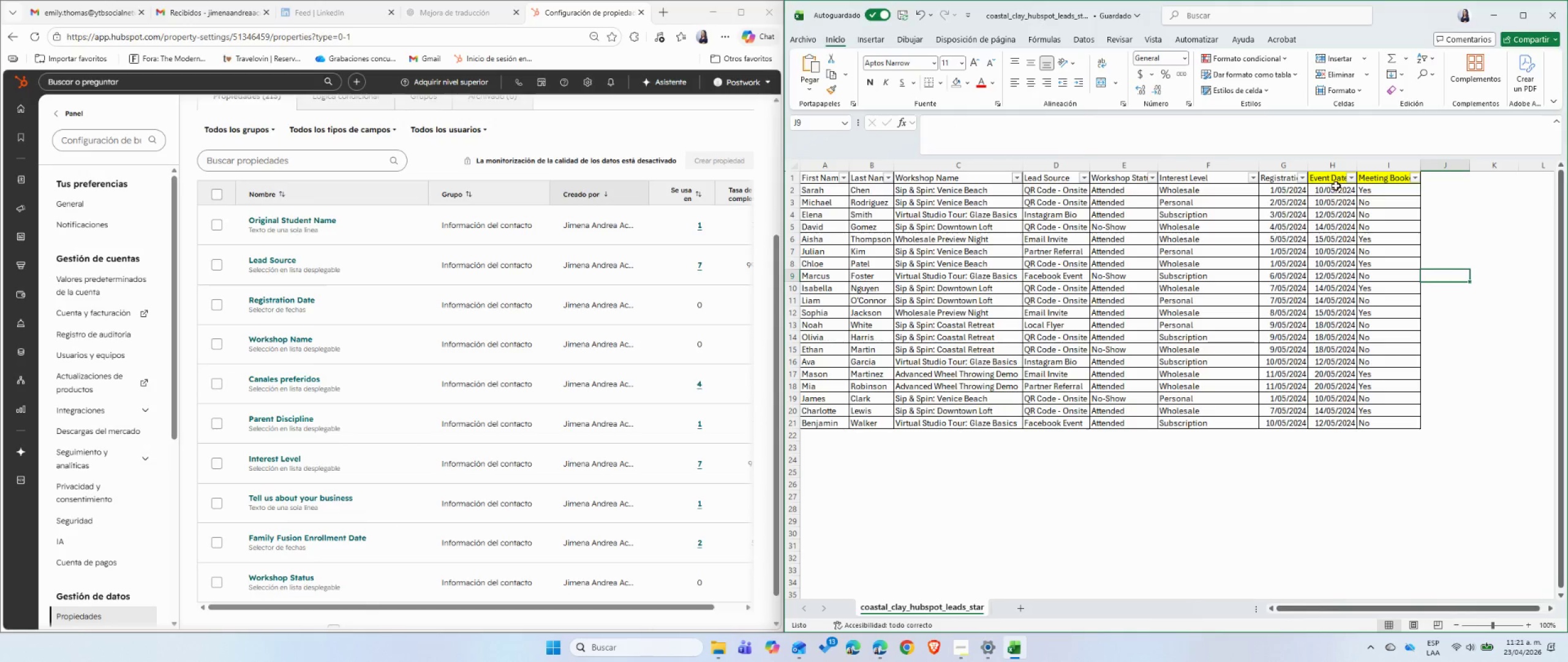 
left_click([1332, 182])
 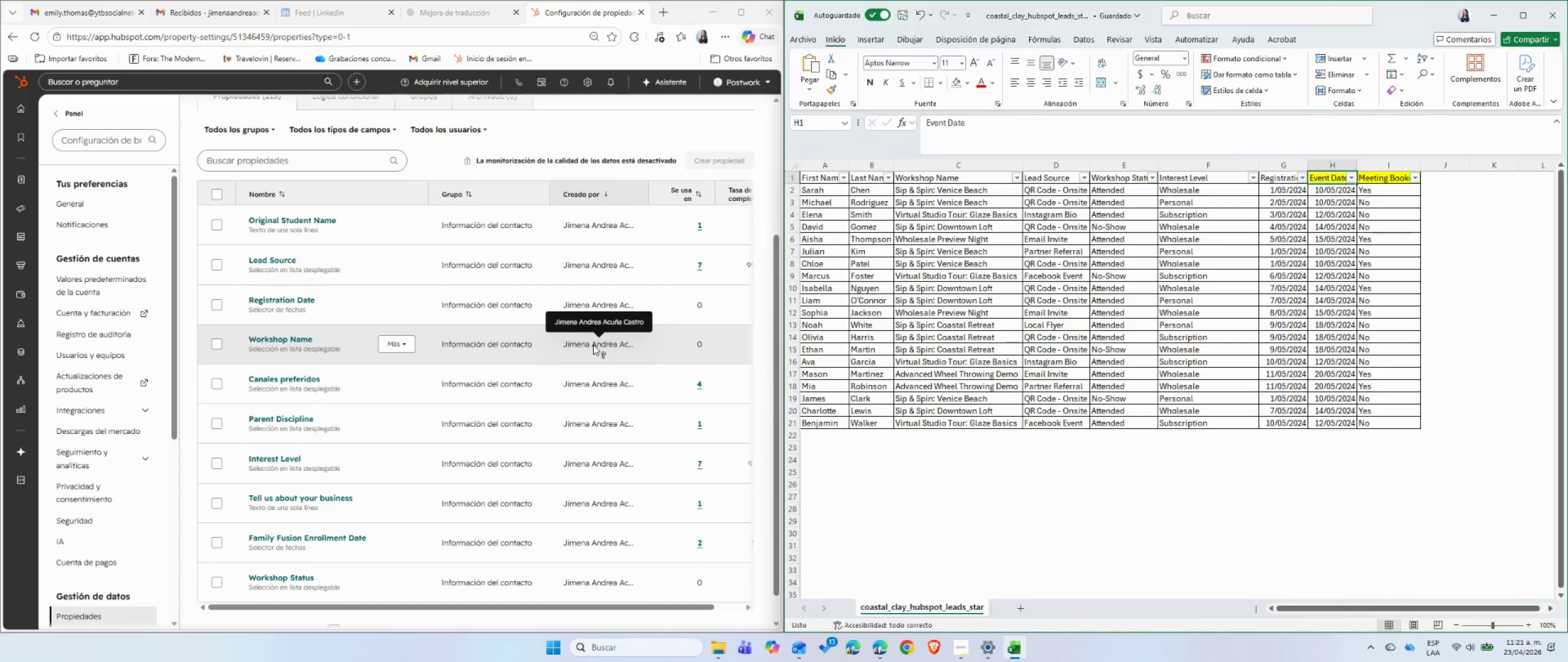 
wait(16.91)
 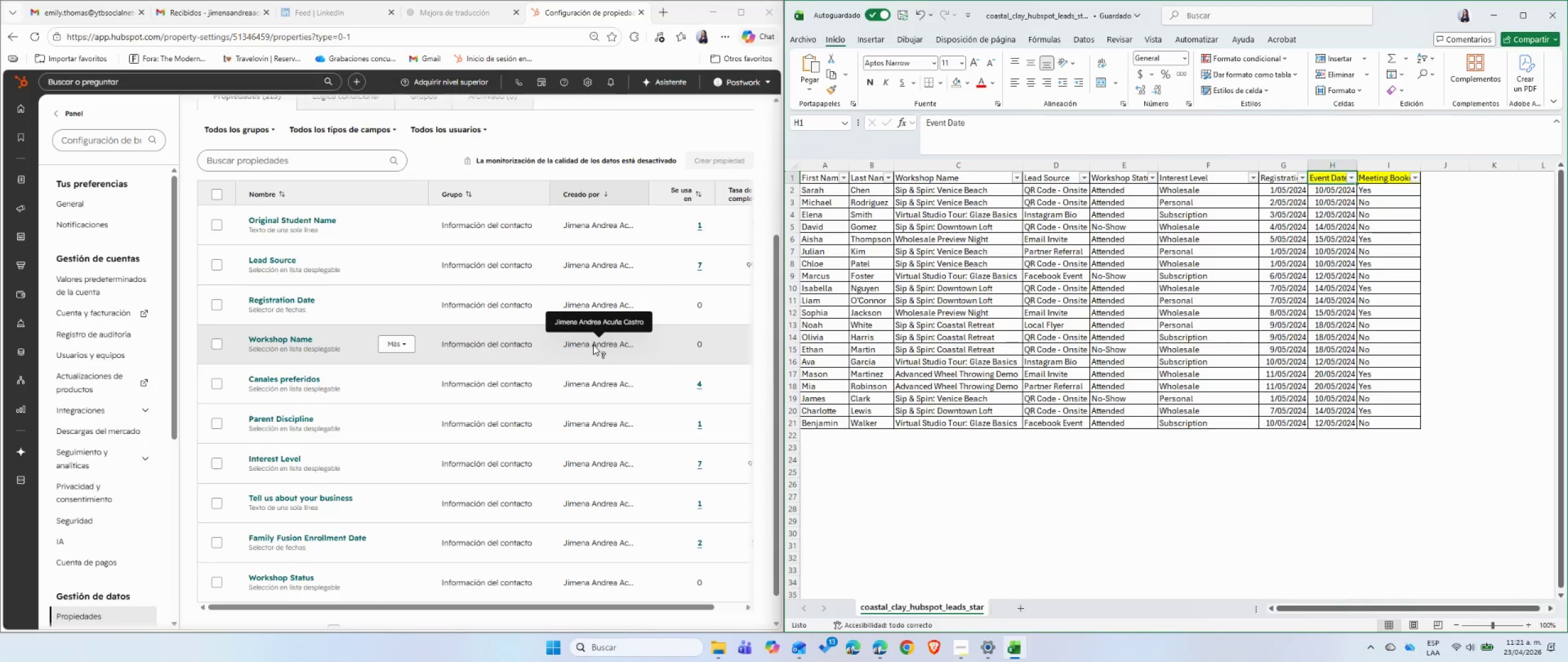 
left_click([304, 379])
 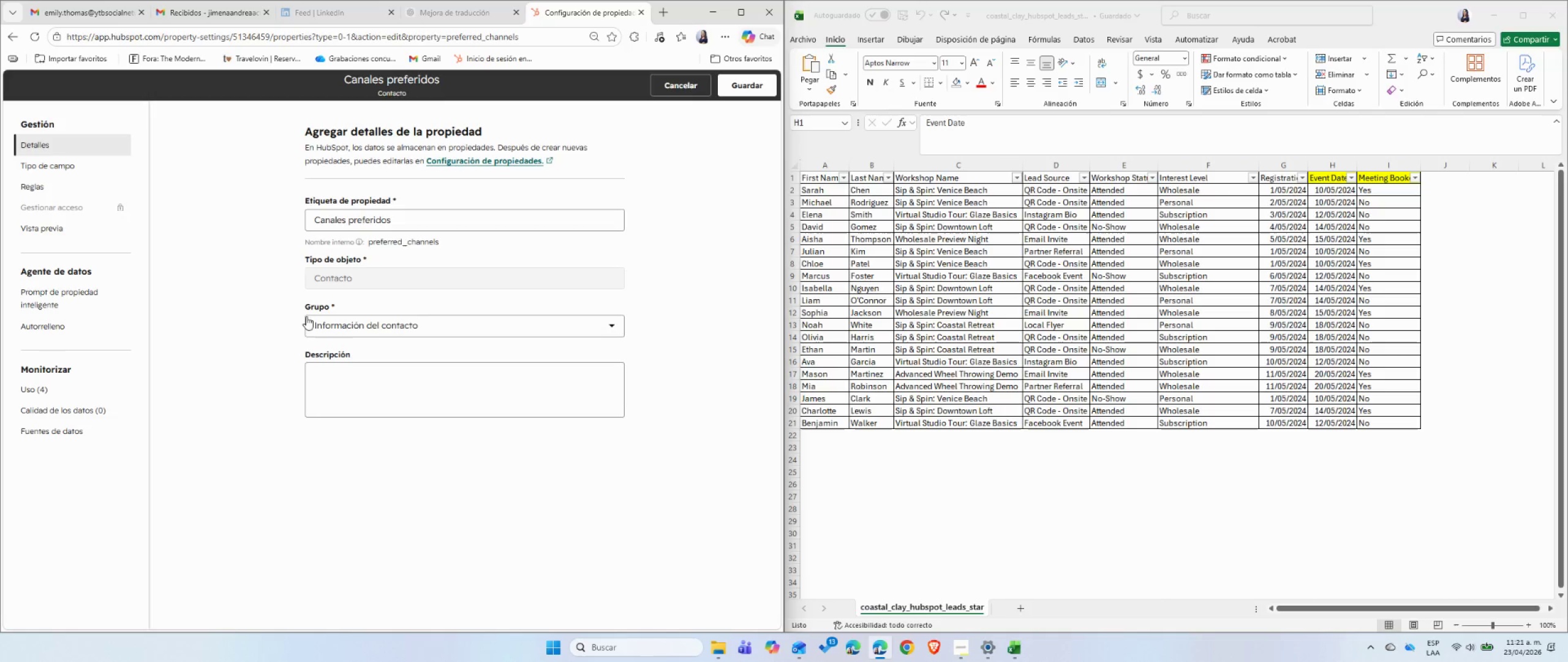 
left_click([37, 166])
 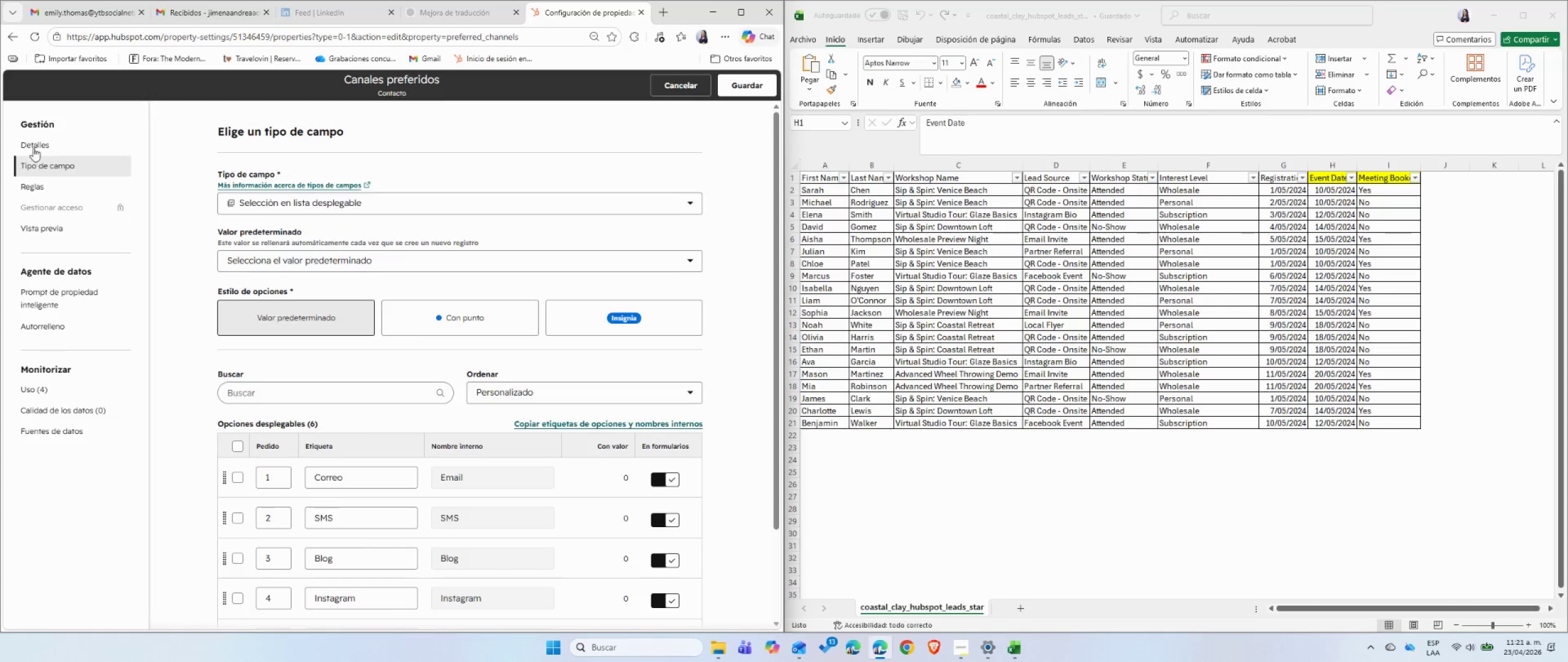 
left_click([30, 142])
 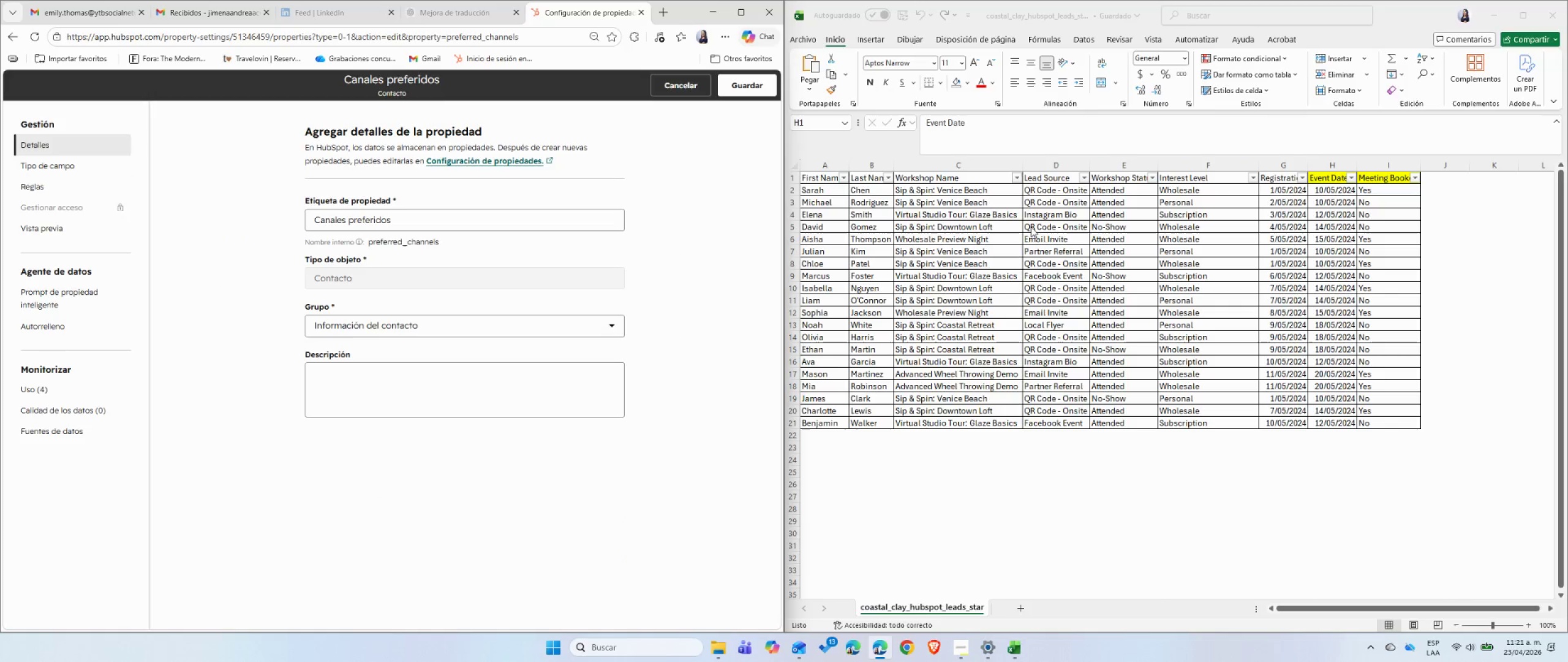 
left_click([1321, 180])
 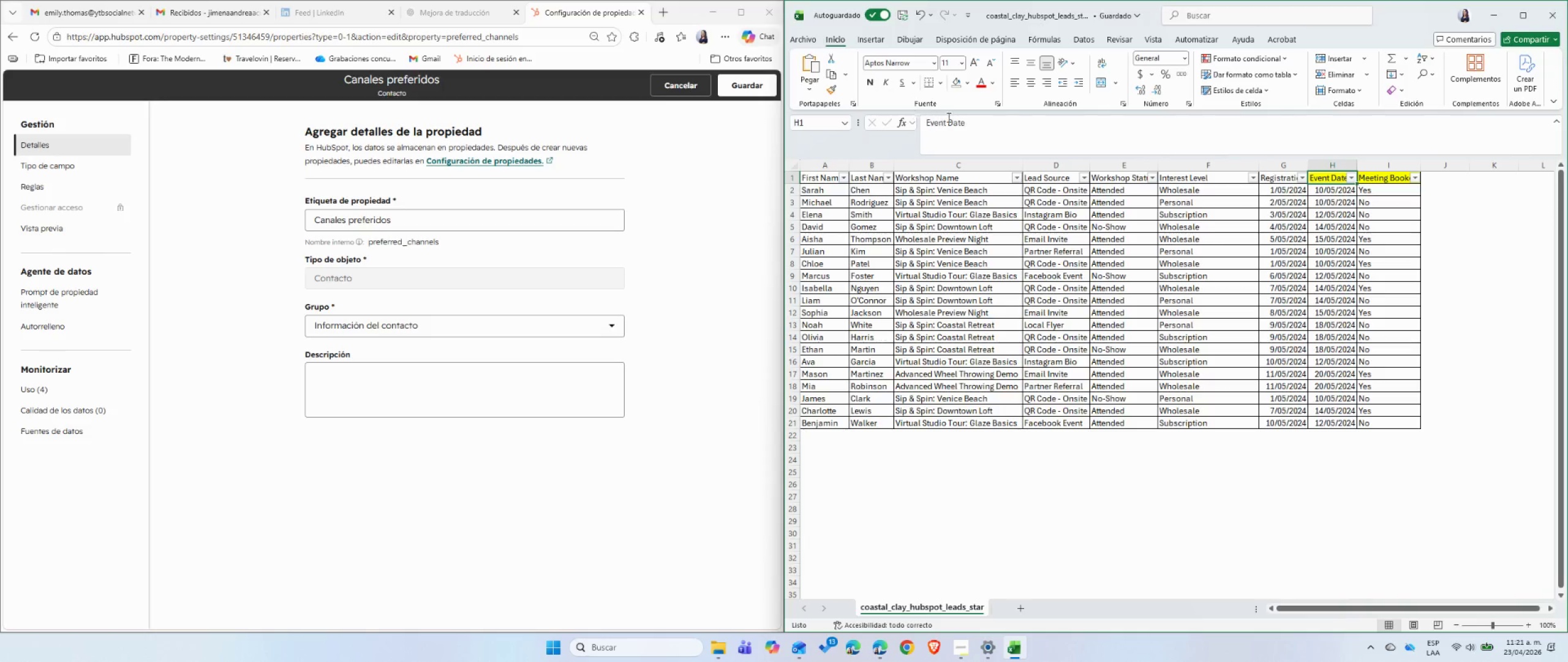 
double_click([948, 117])
 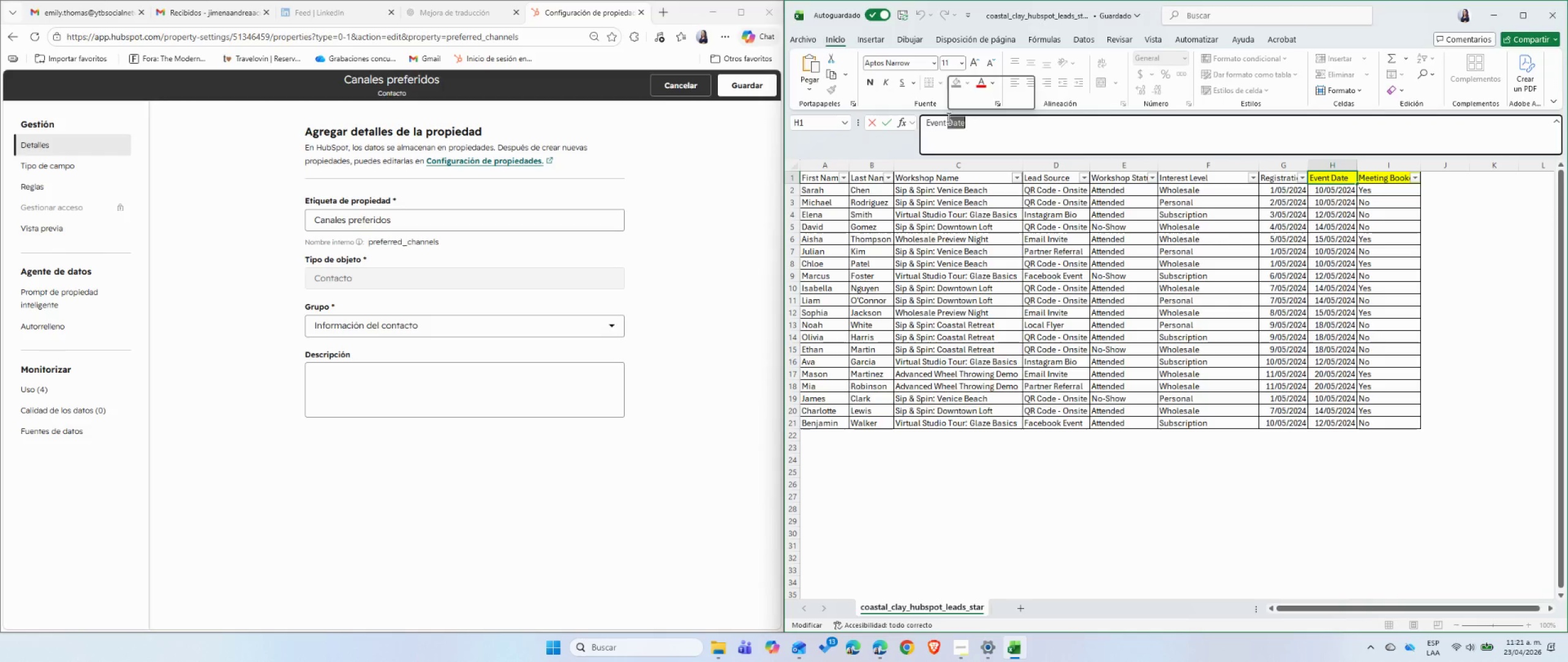 
triple_click([948, 117])
 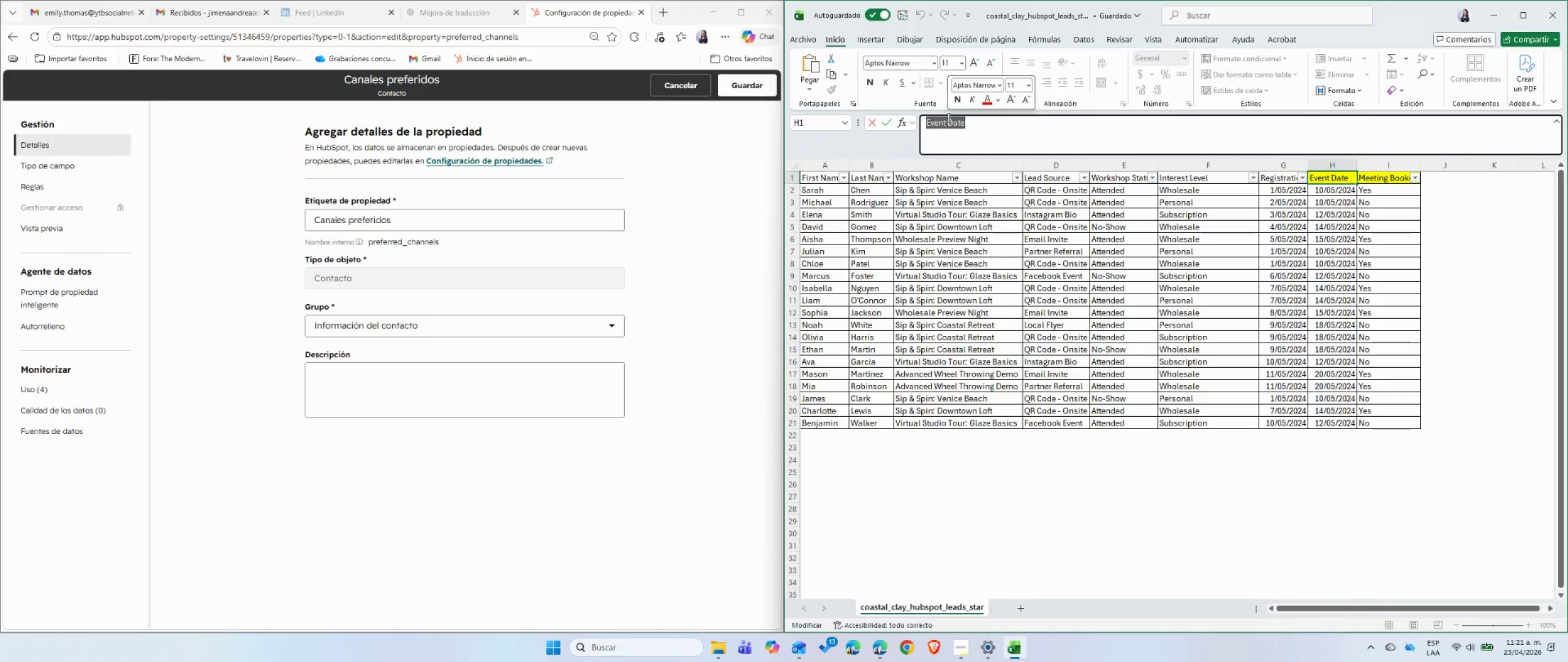 
key(Control+ControlLeft)
 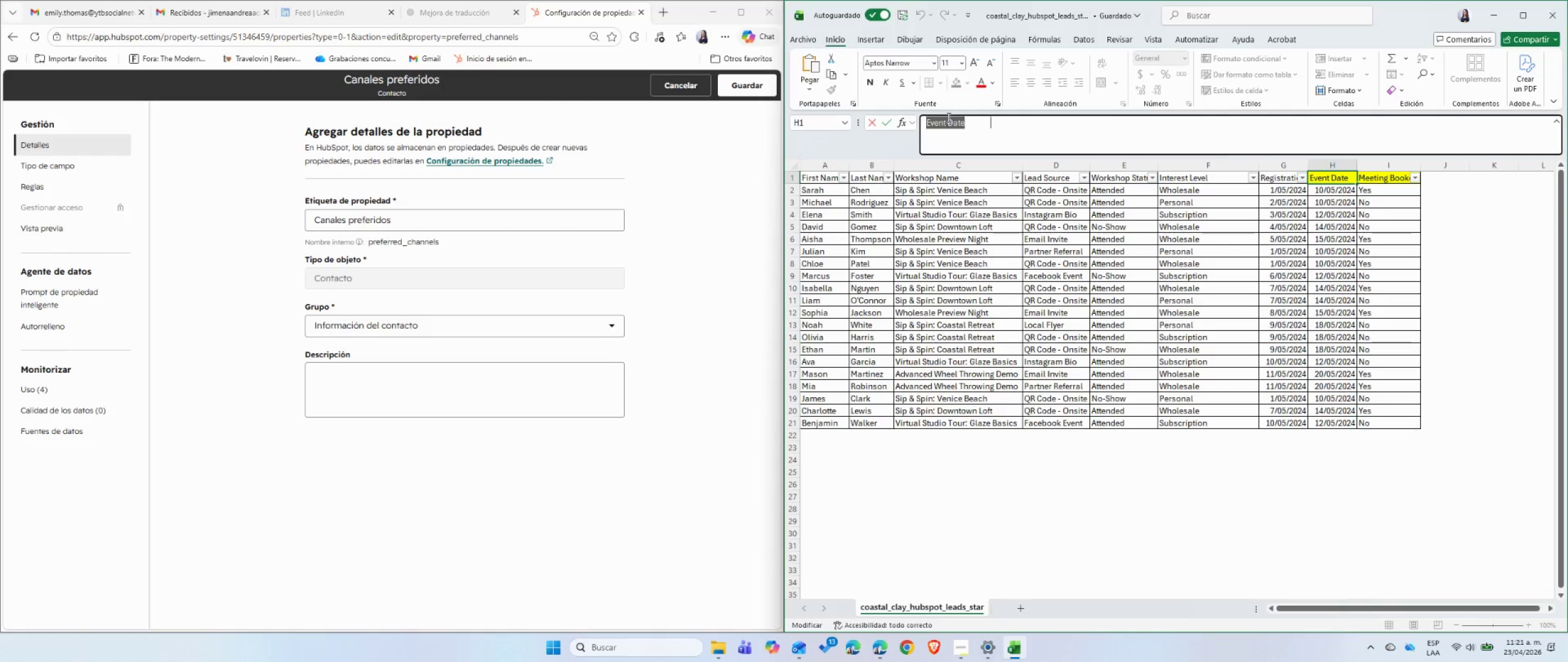 
key(Control+V)
 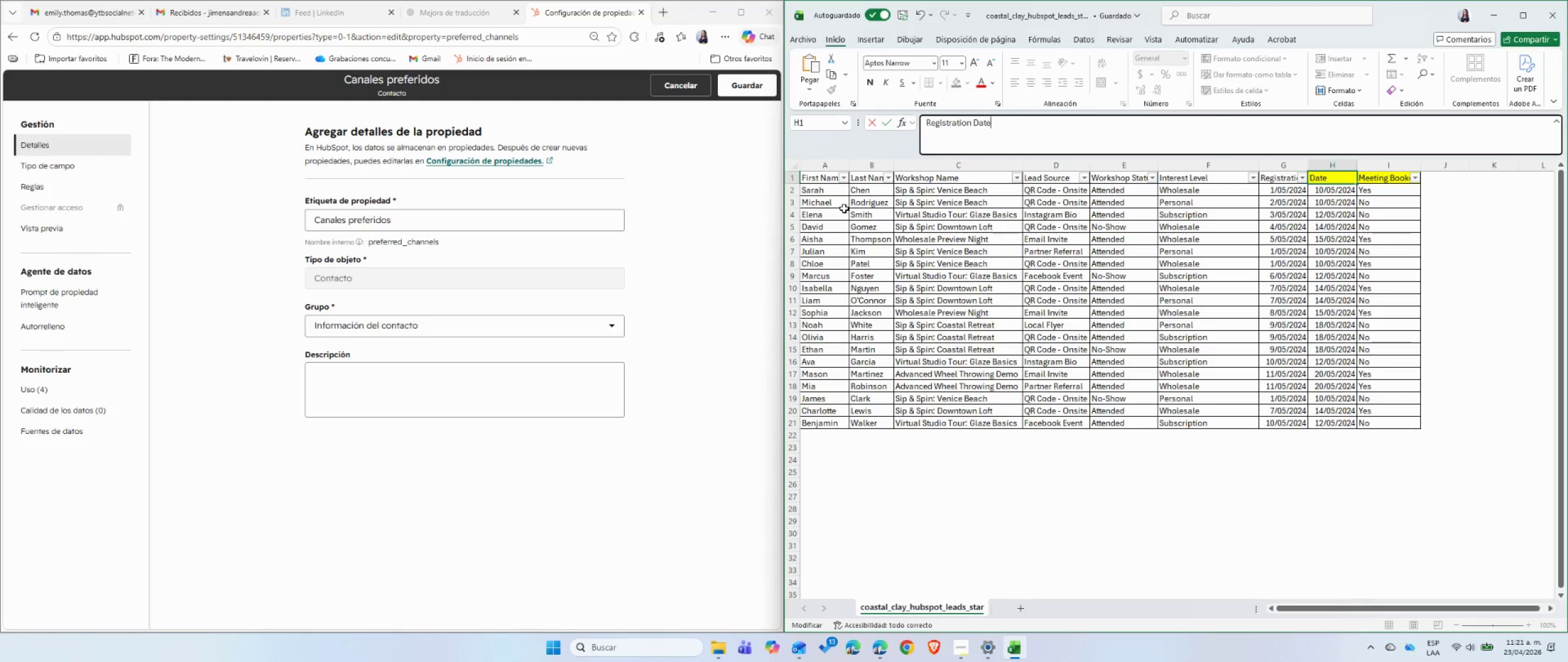 
key(Control+ControlLeft)
 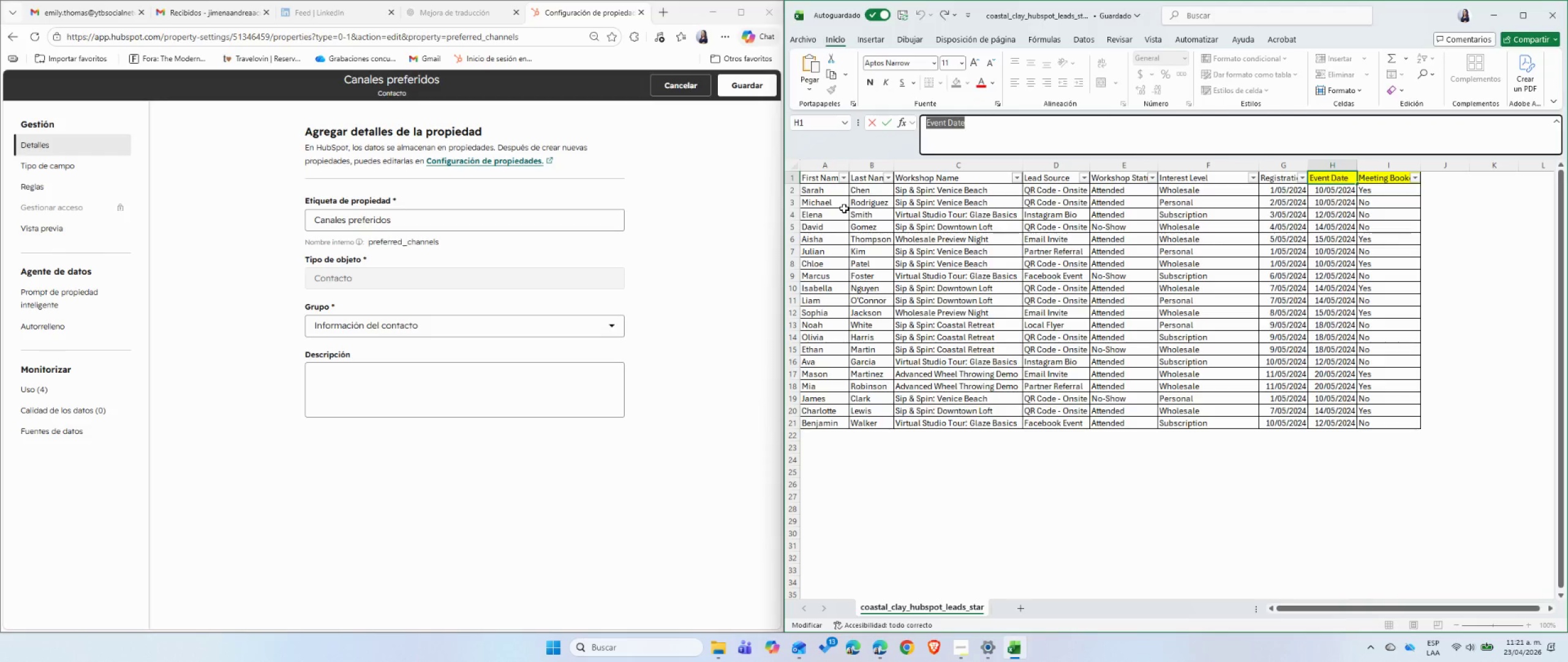 
key(Control+Z)
 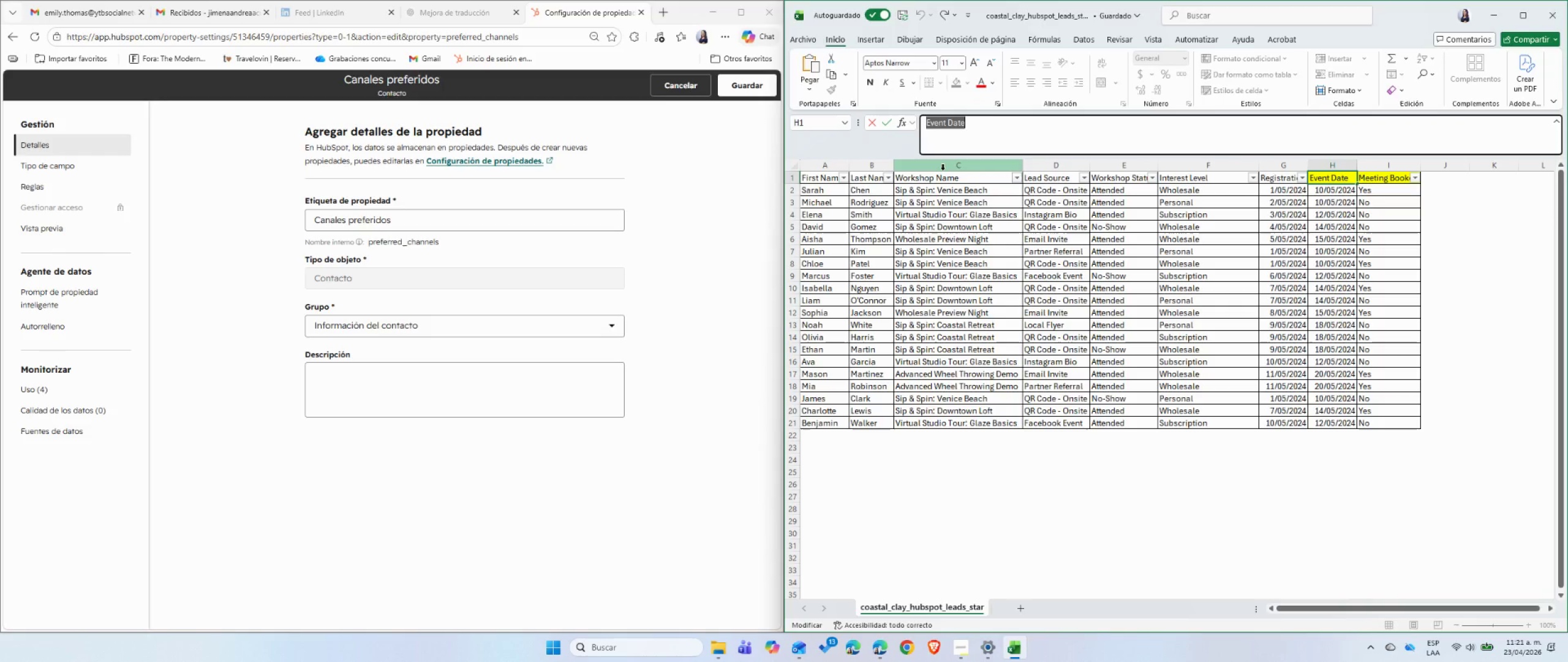 
key(Control+ControlLeft)
 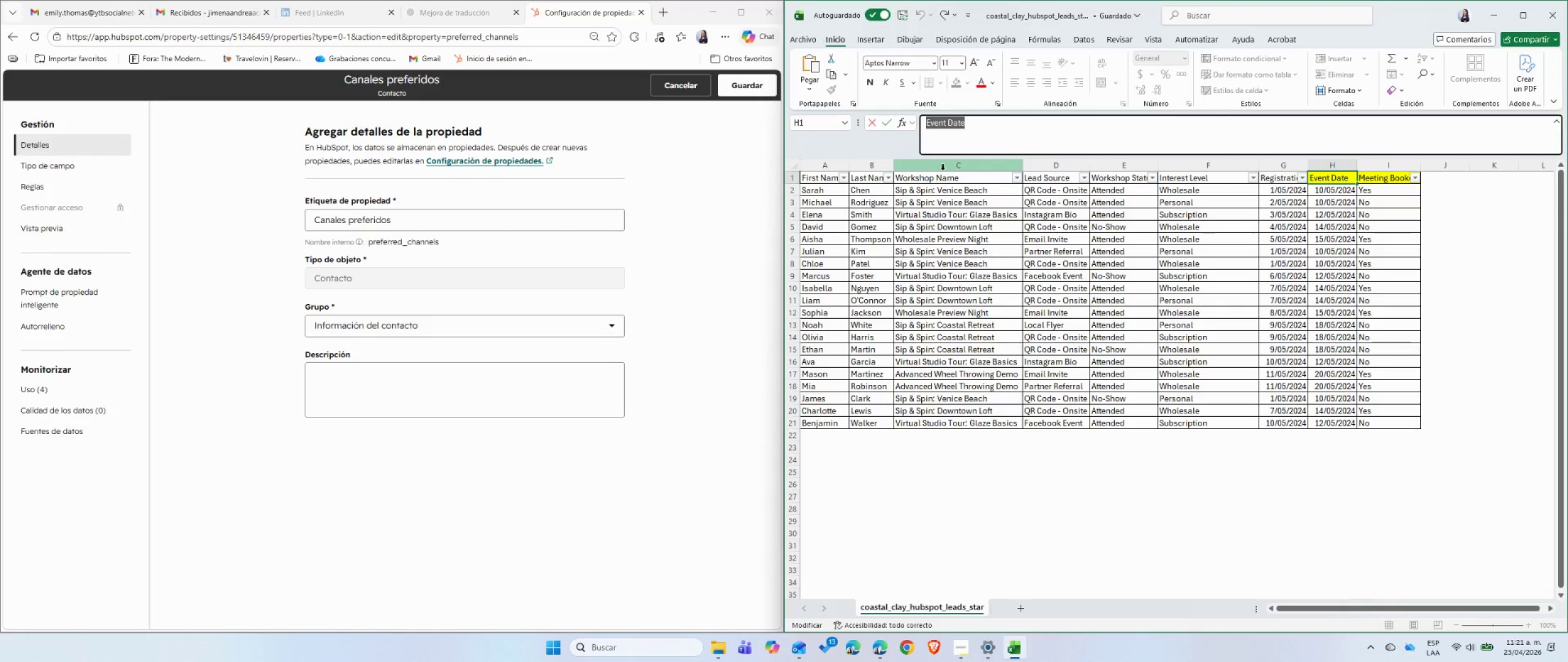 
key(Control+C)
 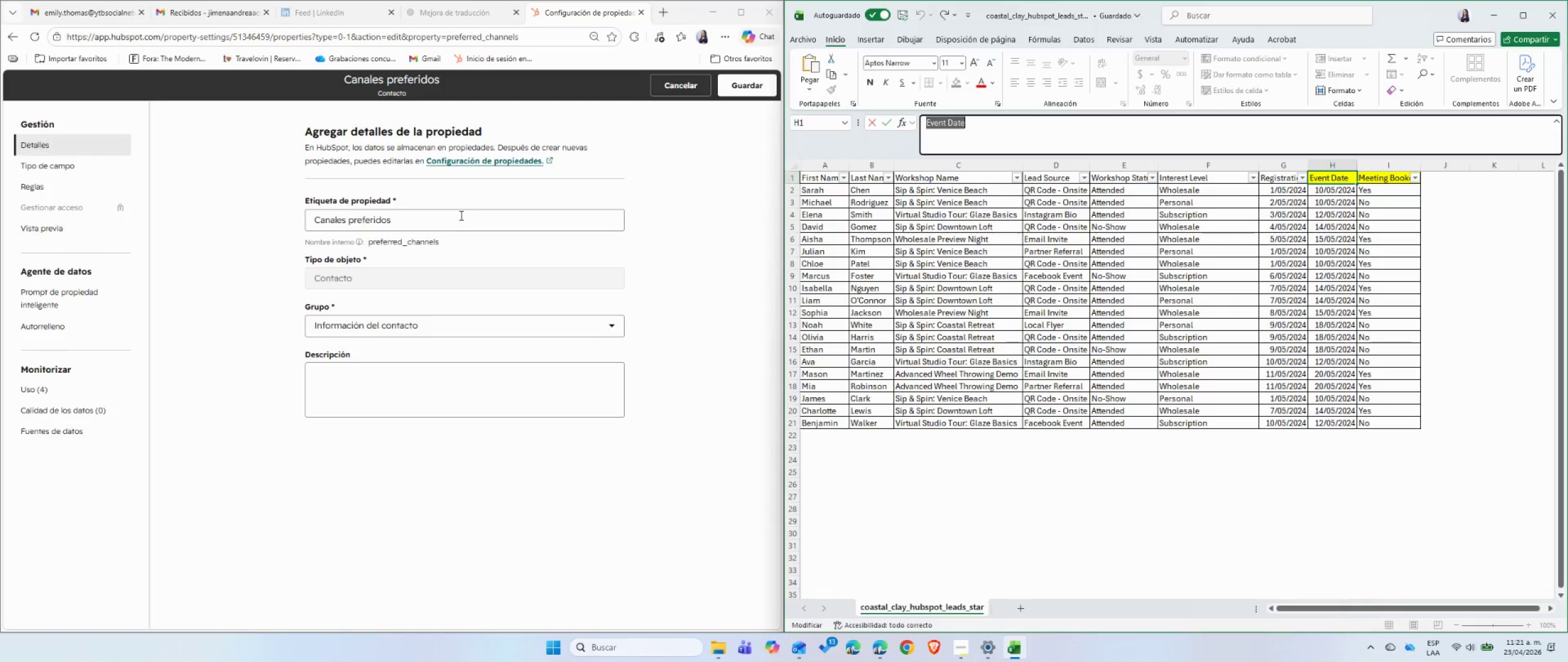 
double_click([460, 215])
 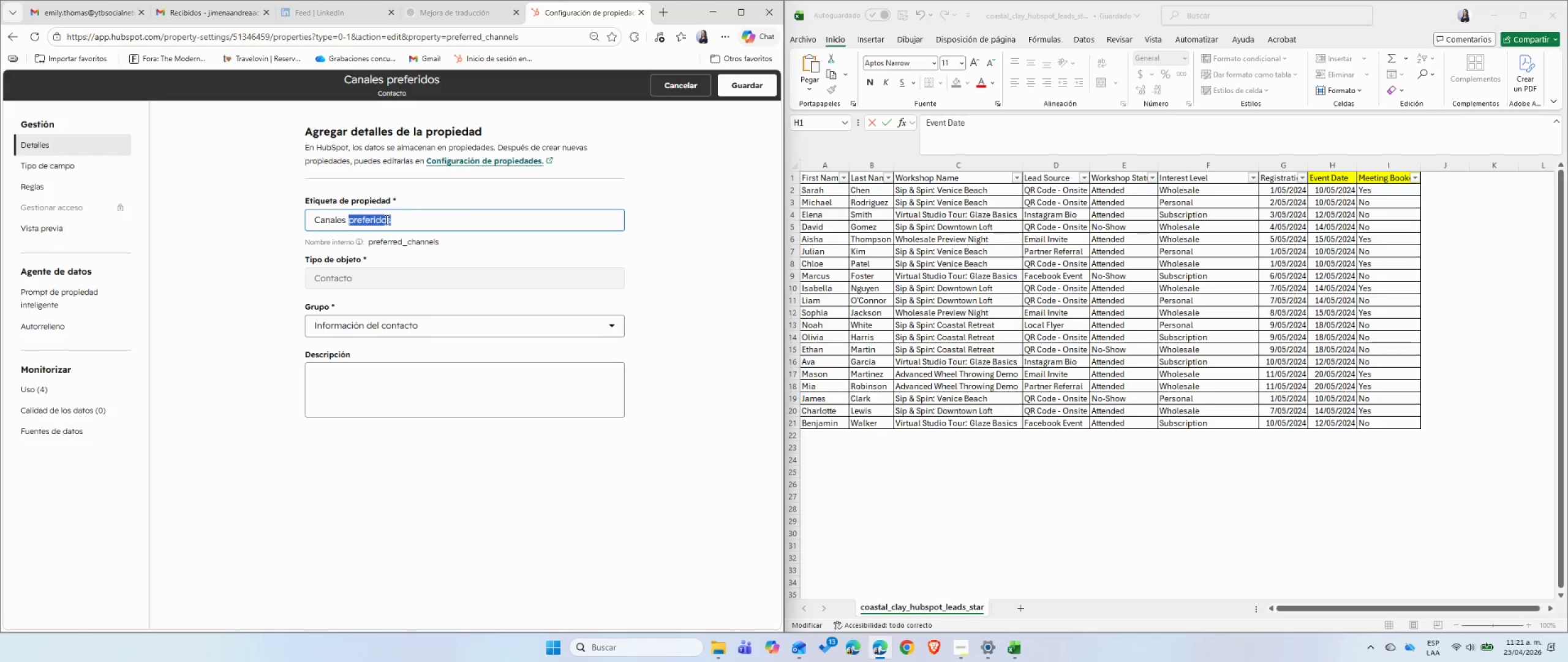 
triple_click([385, 219])
 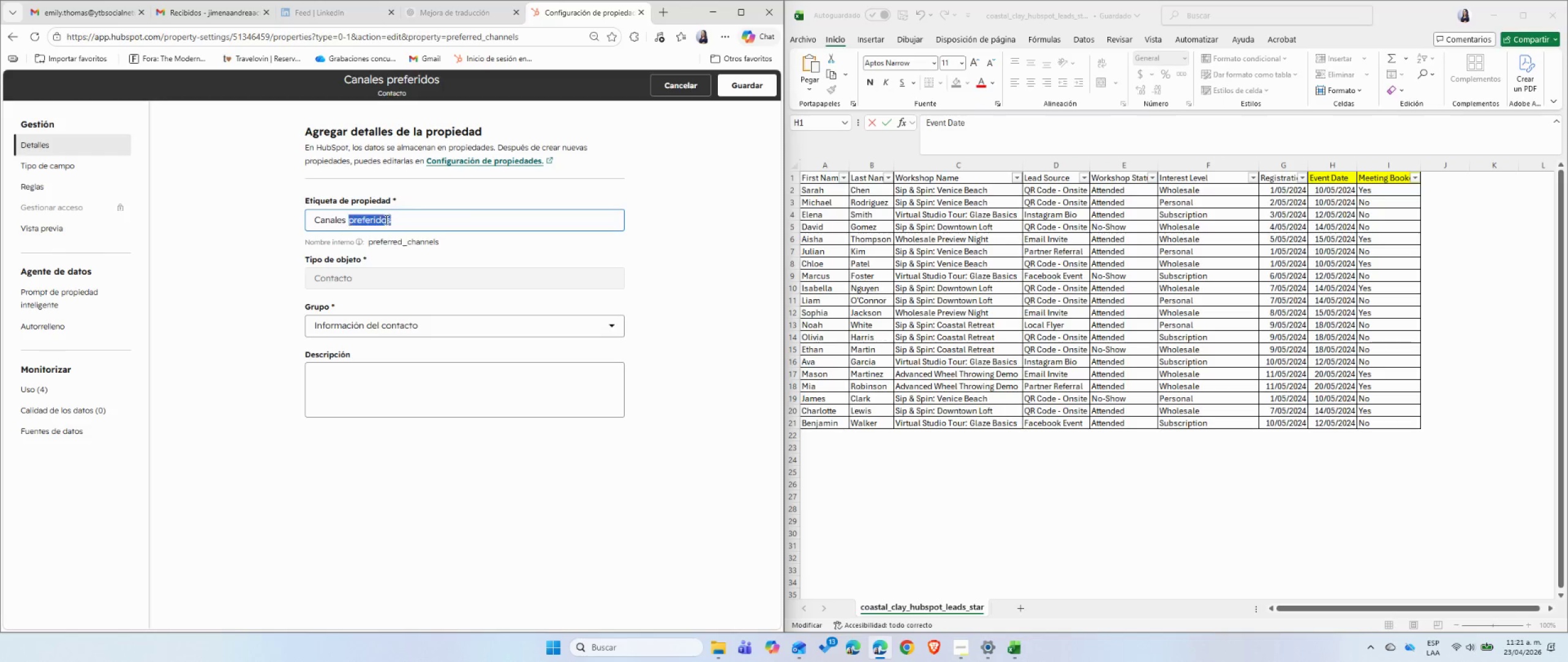 
triple_click([385, 219])
 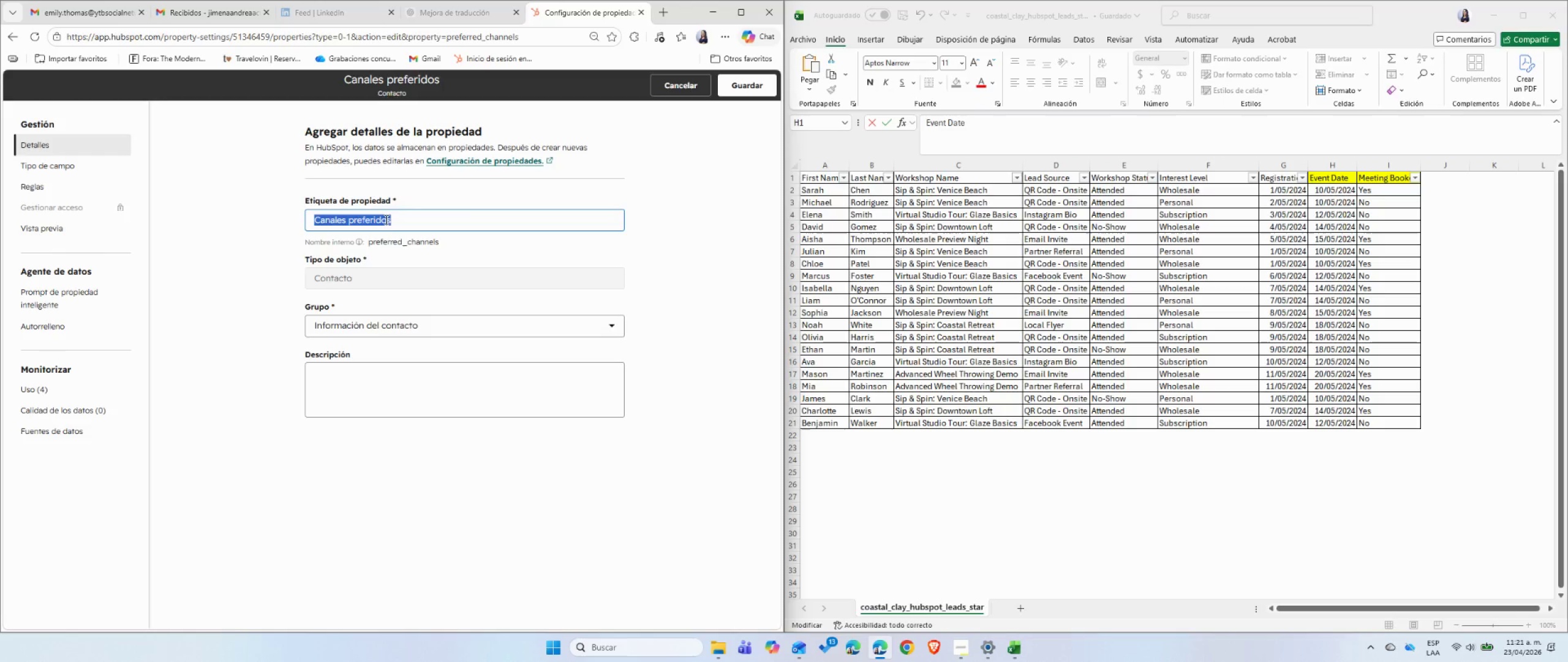 
triple_click([385, 219])
 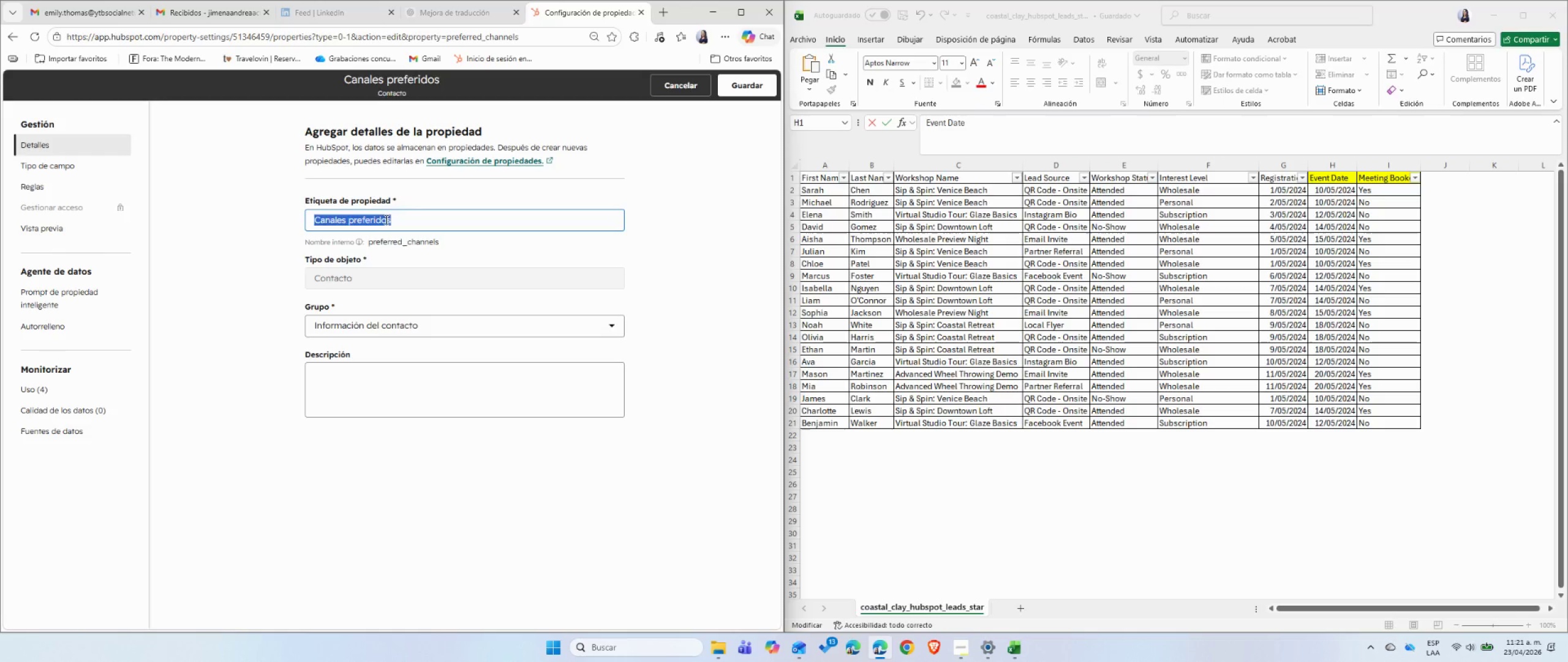 
key(Control+ControlLeft)
 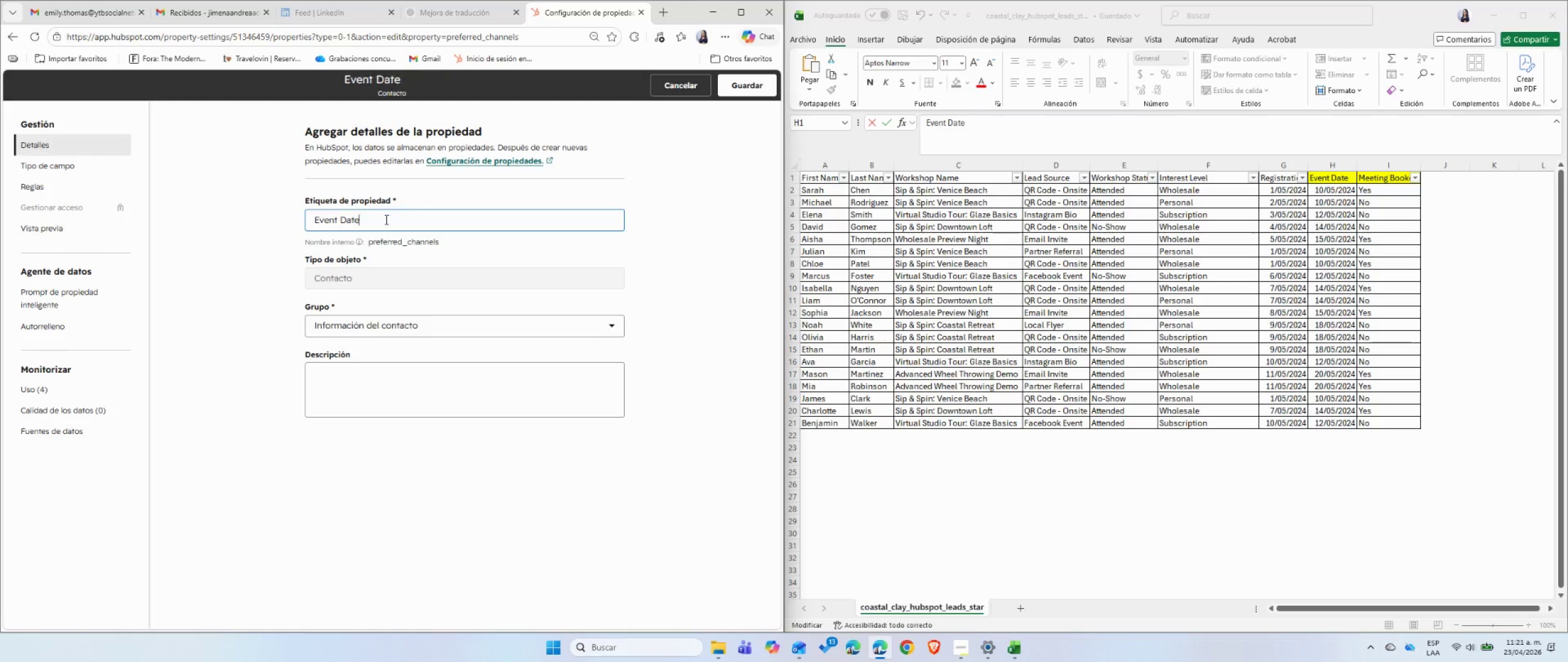 
key(Control+V)
 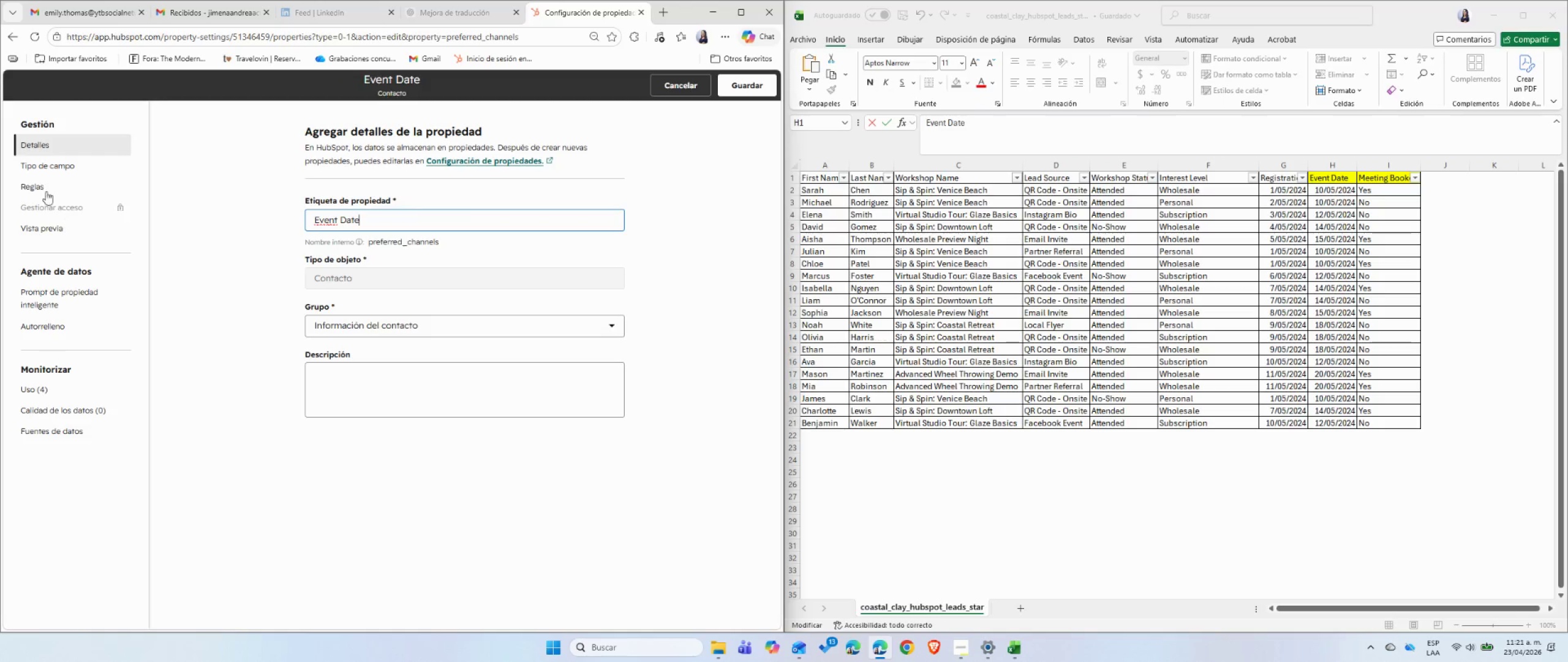 
left_click([48, 170])
 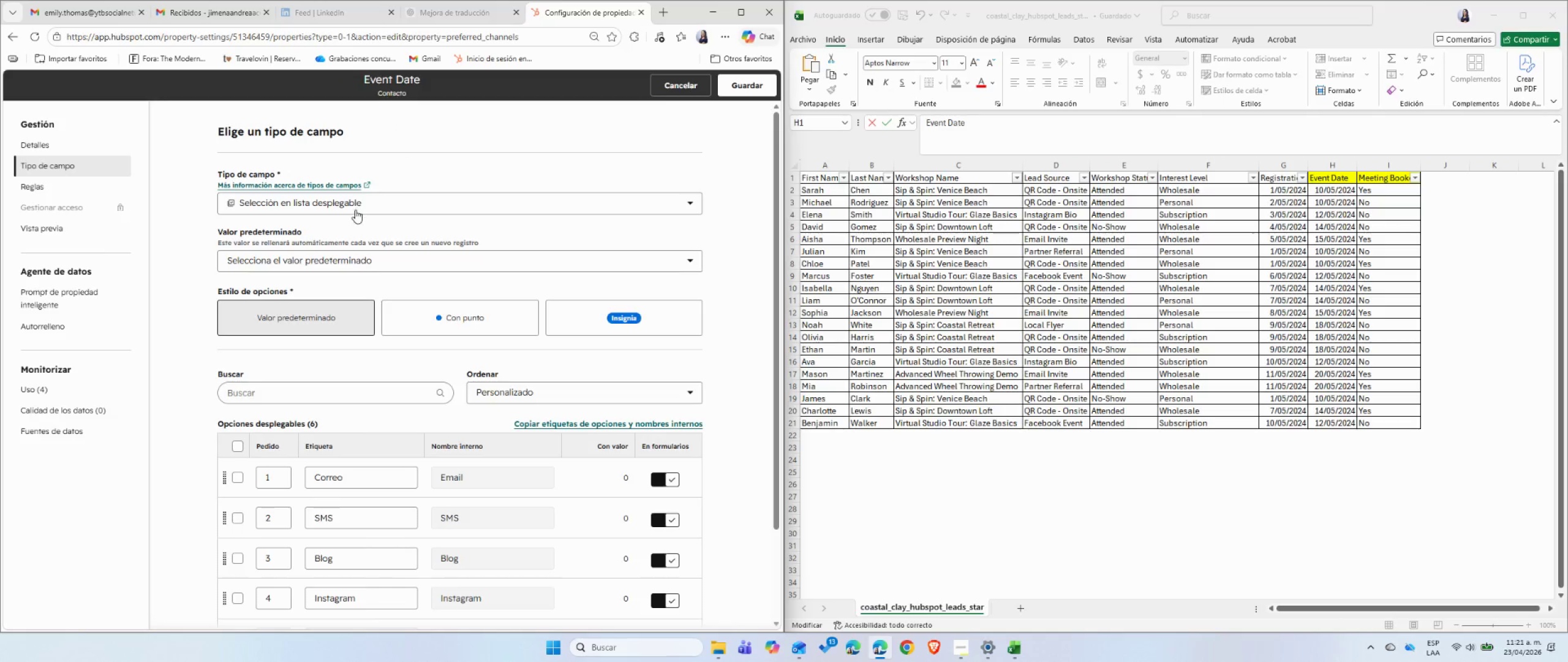 
left_click([355, 210])
 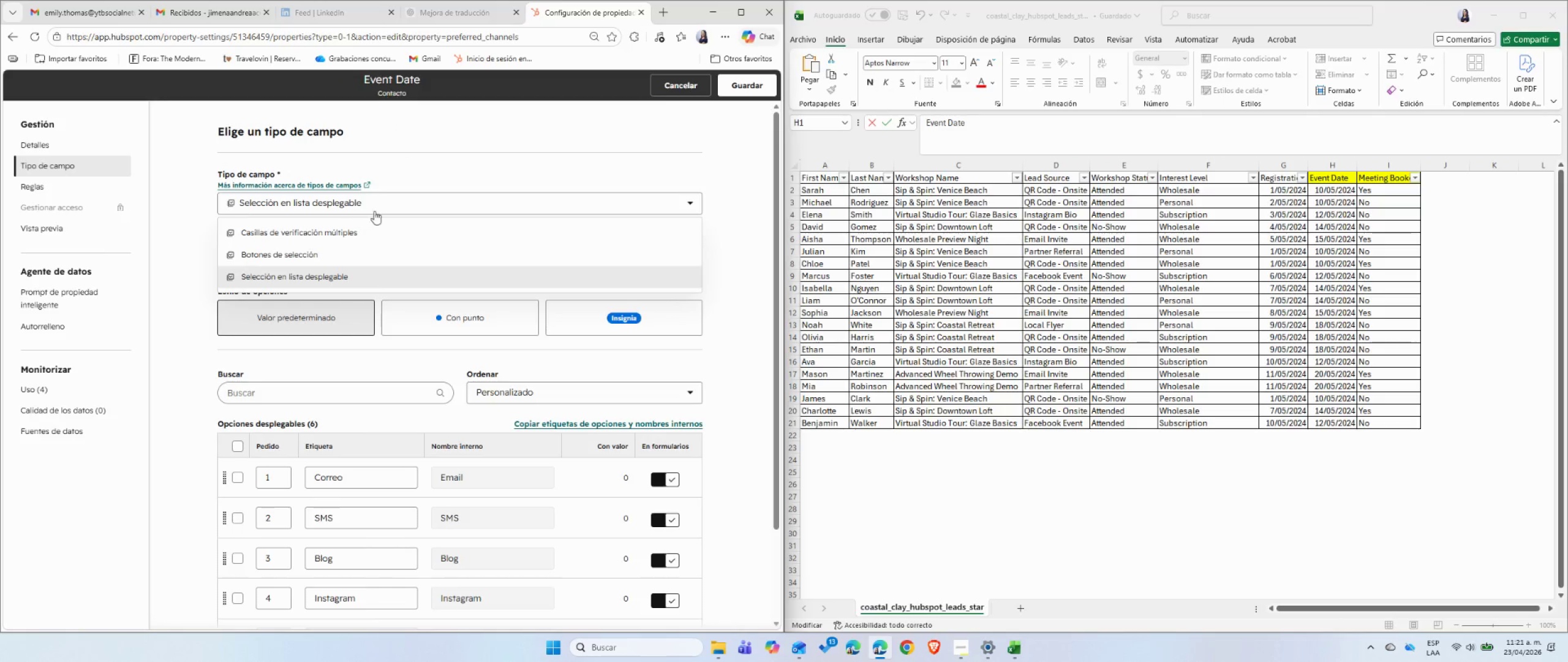 
left_click([494, 205])
 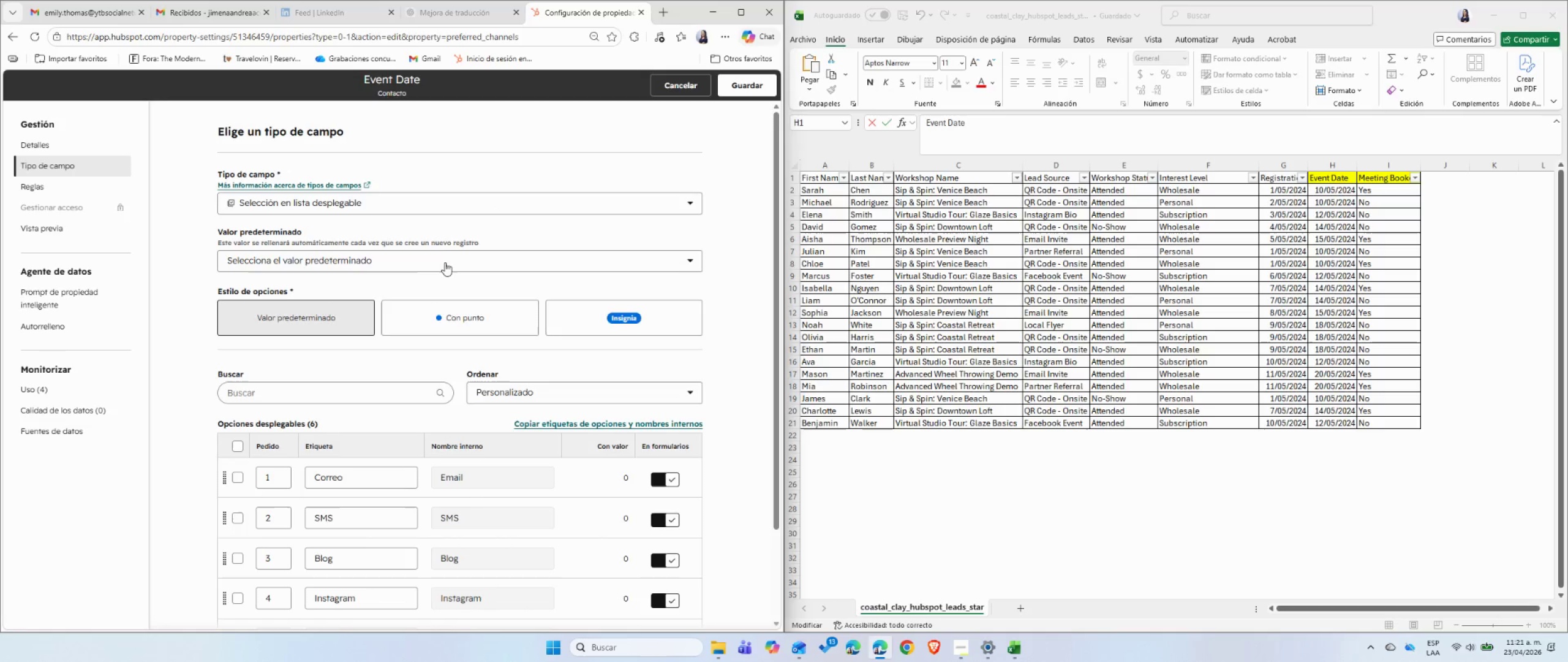 
left_click([445, 265])
 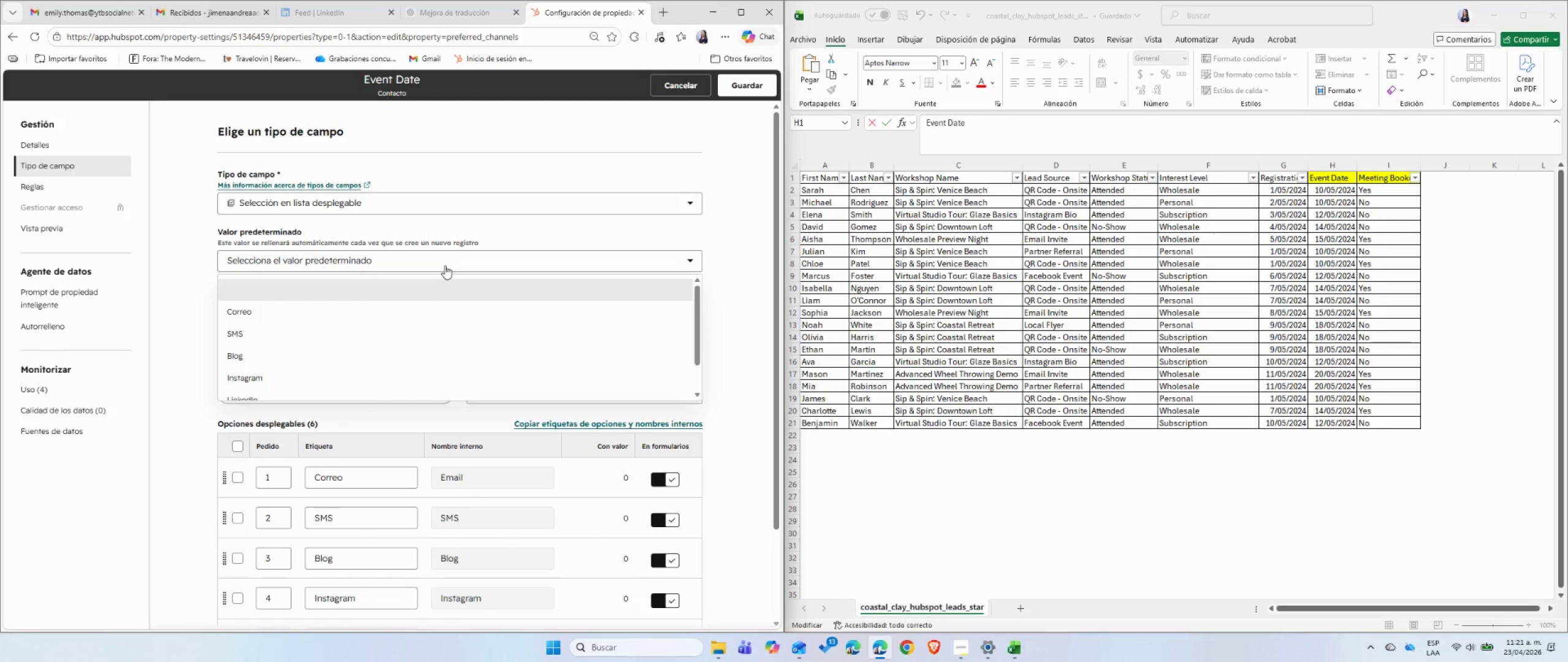 
left_click([445, 265])
 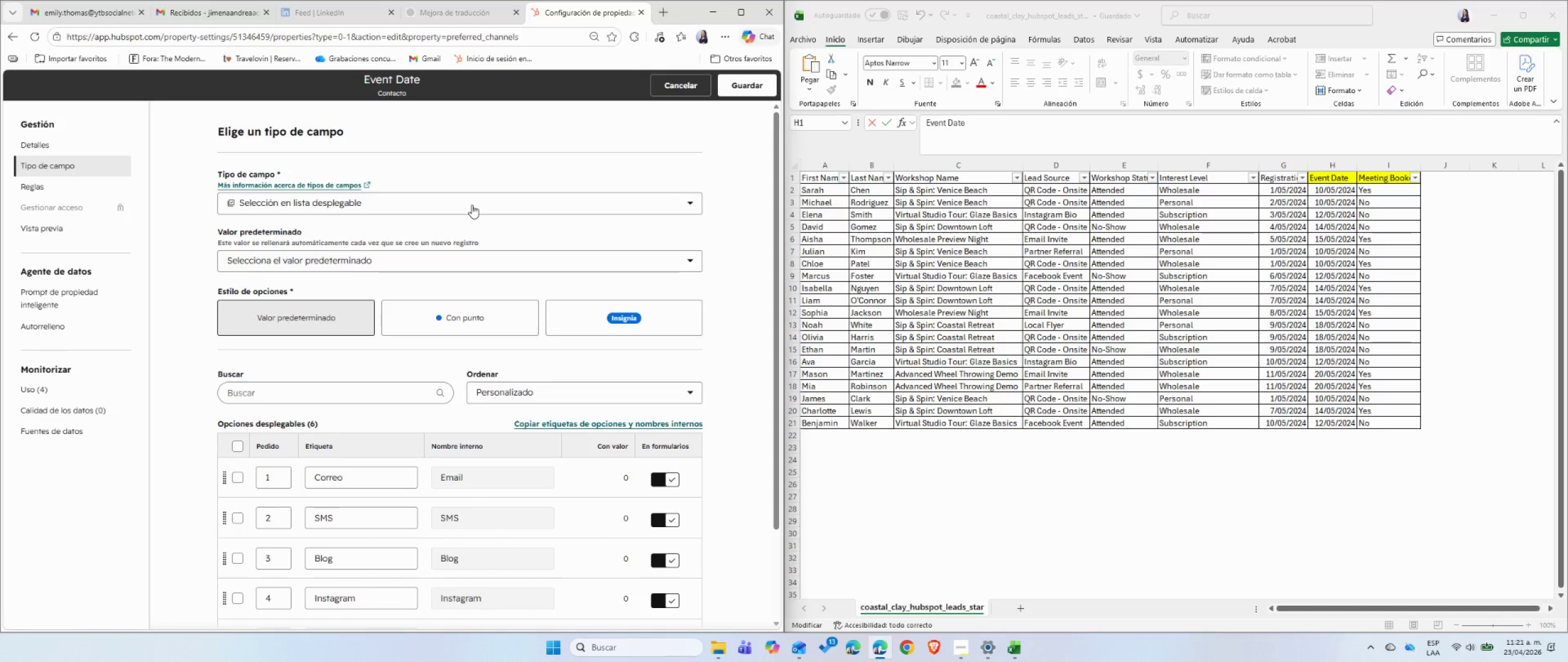 
double_click([472, 205])
 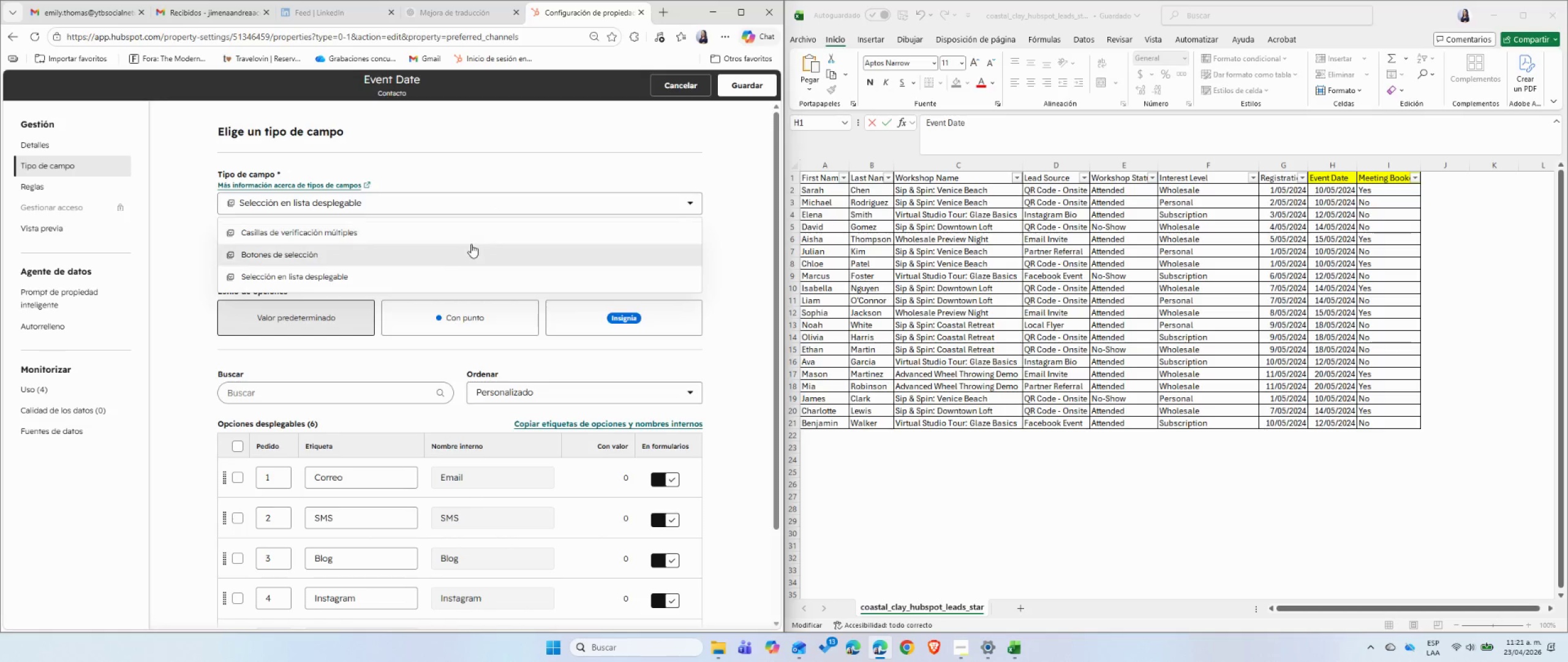 
scroll: coordinate [471, 244], scroll_direction: none, amount: 0.0
 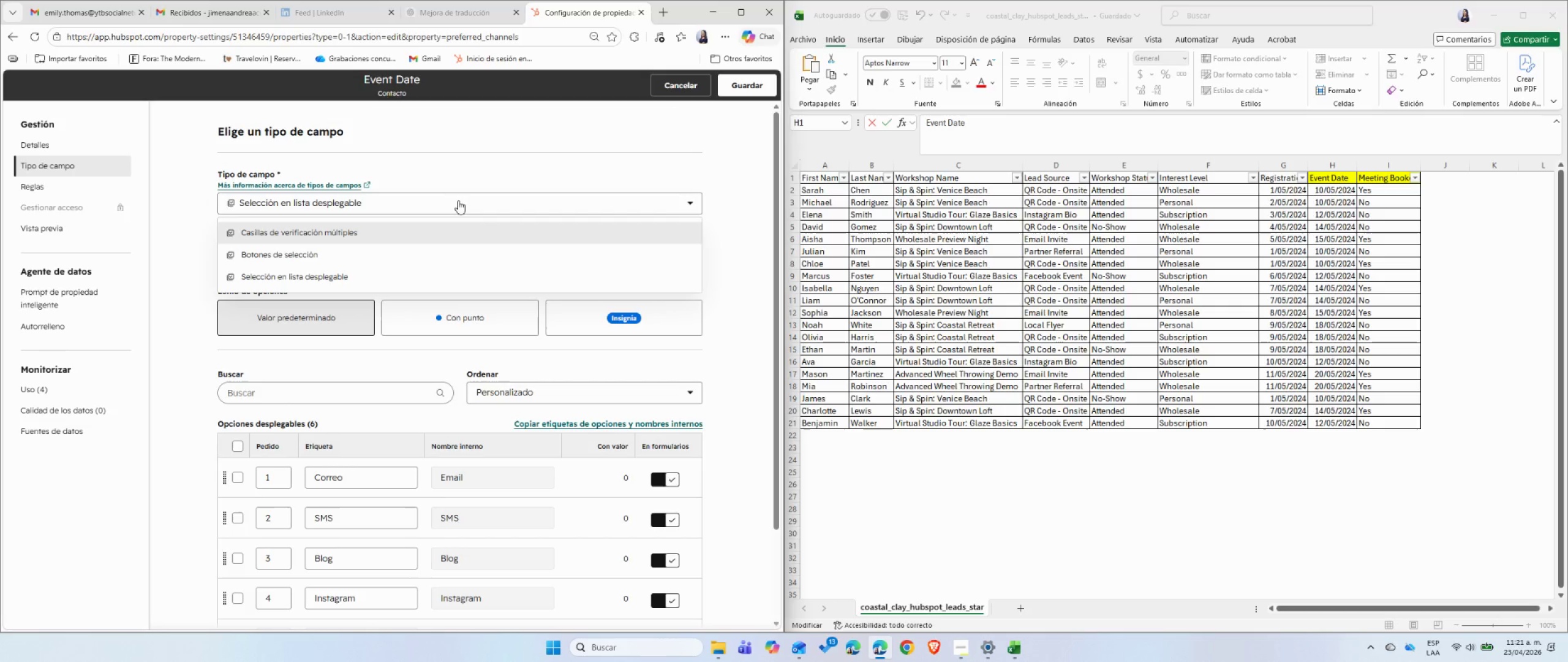 
double_click([458, 200])
 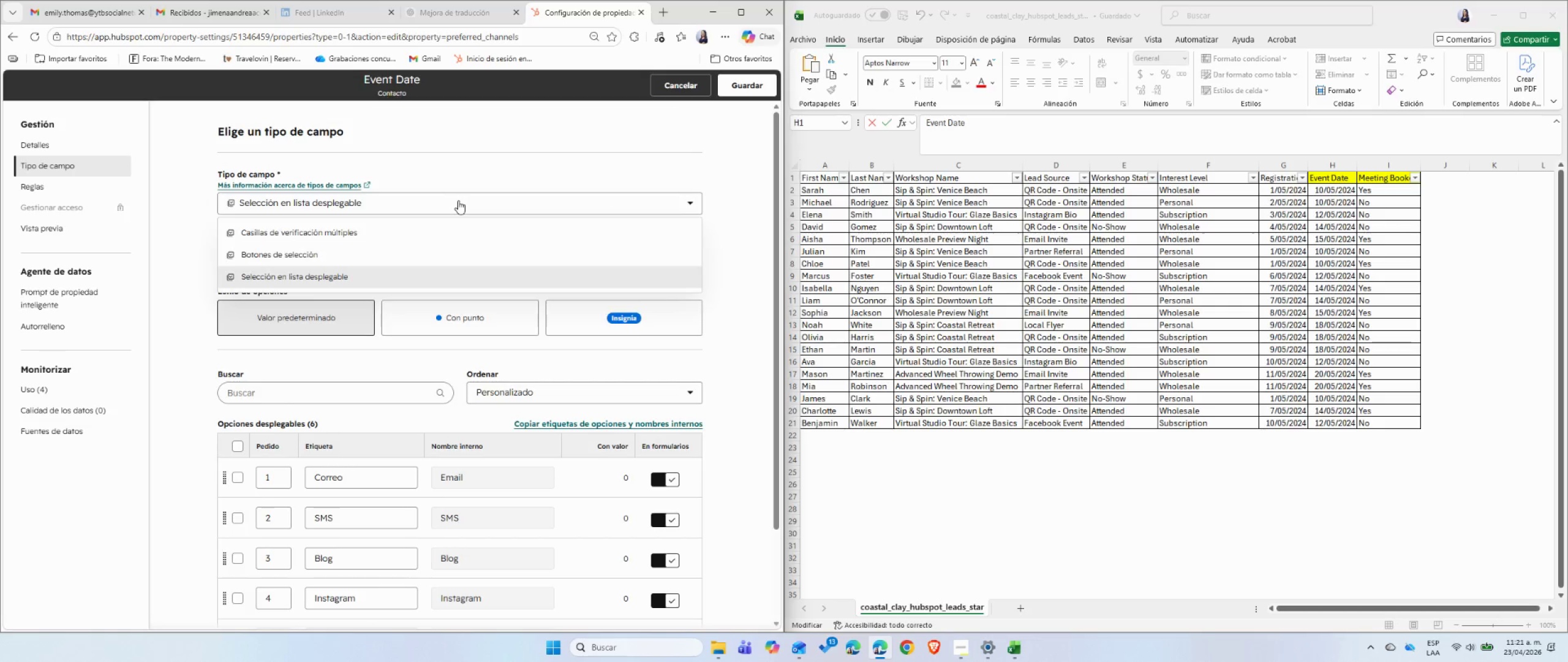 
triple_click([458, 200])
 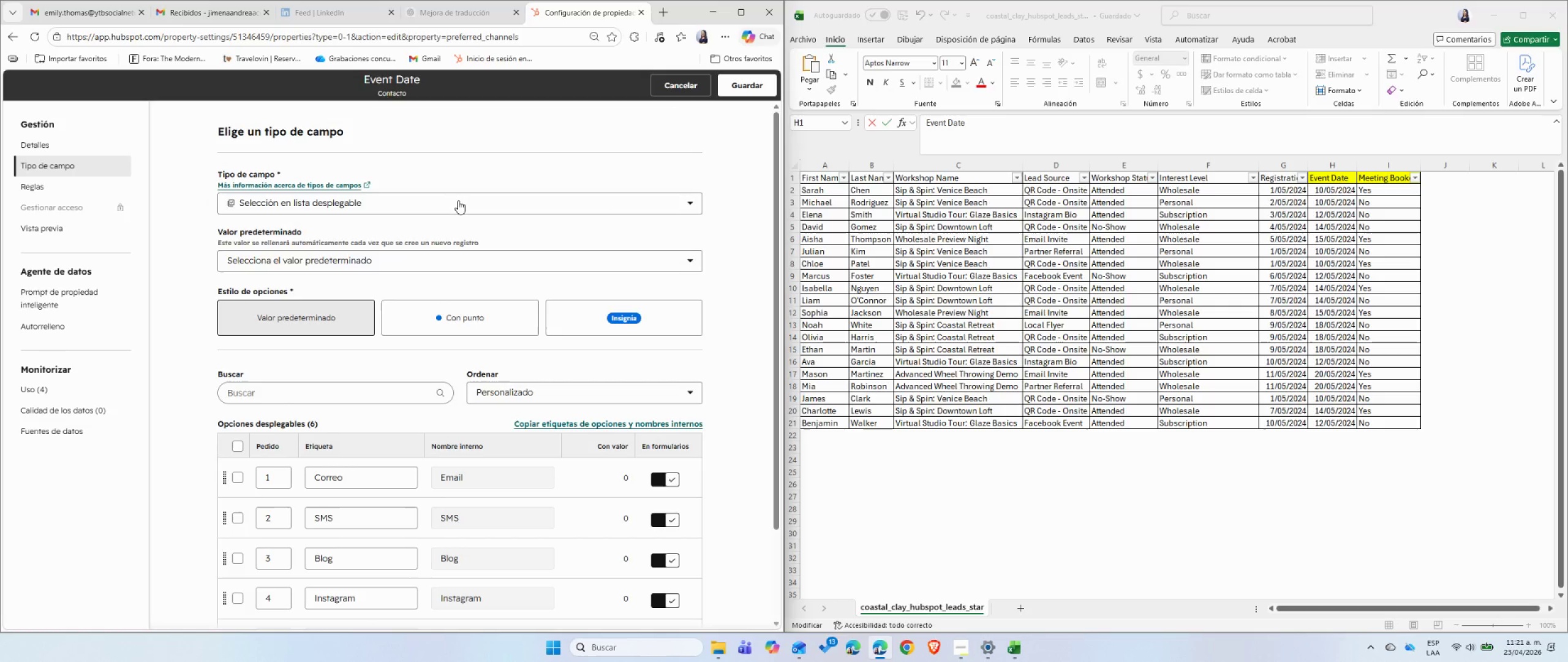 
left_click([458, 200])
 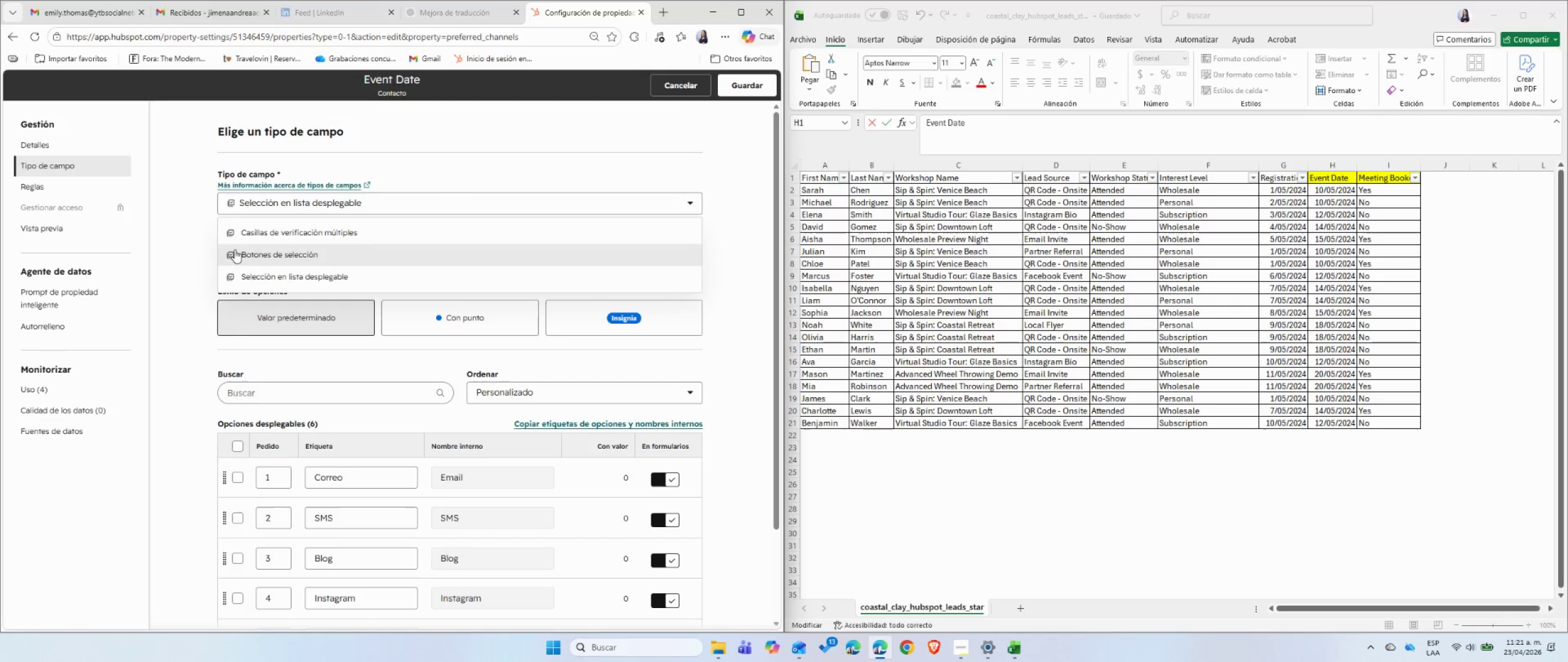 
left_click([197, 257])
 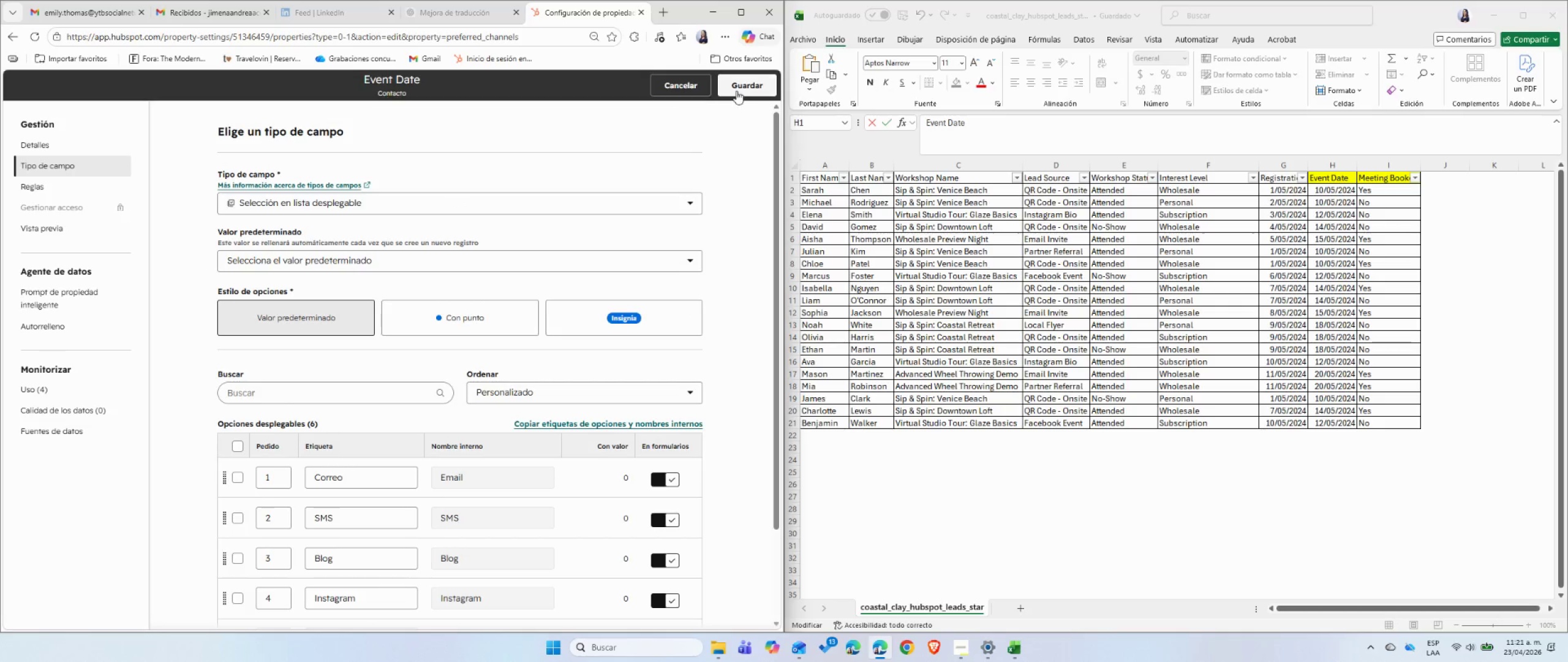 
left_click([666, 85])
 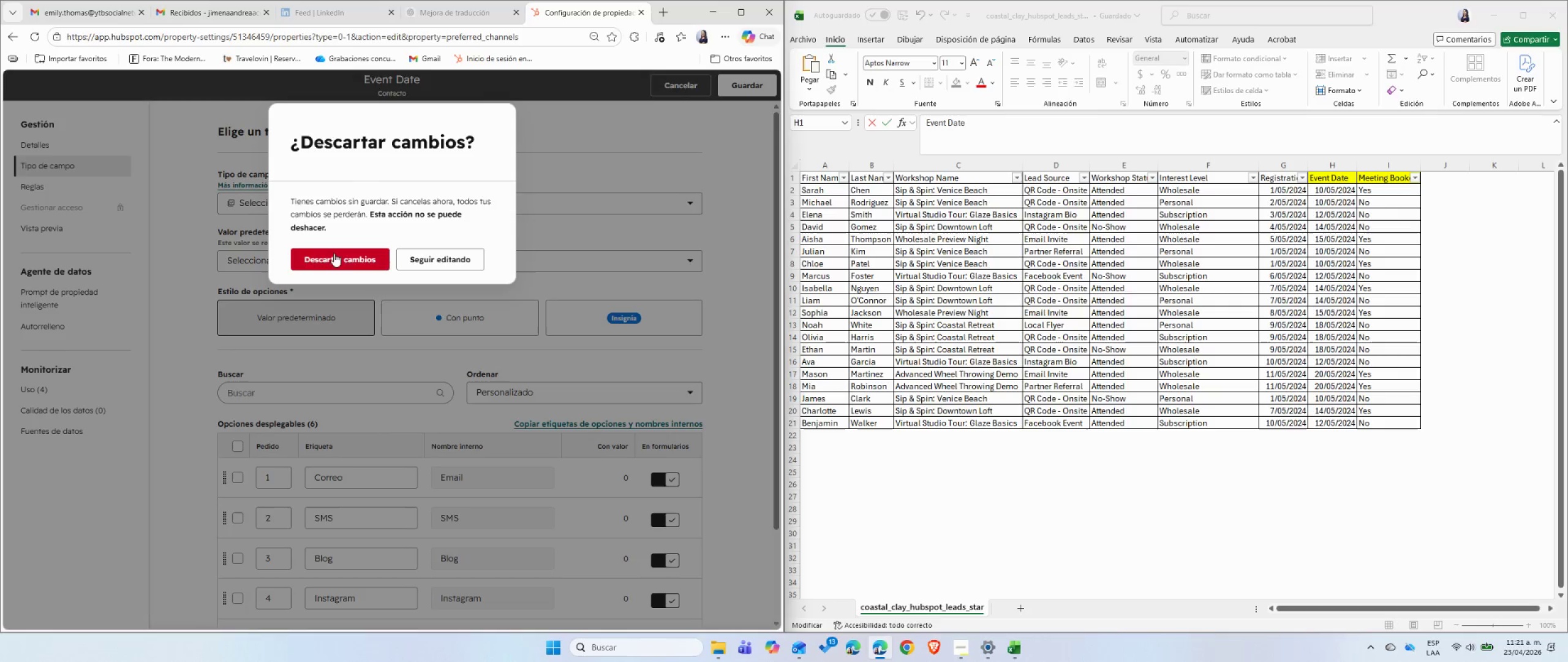 
left_click([333, 261])
 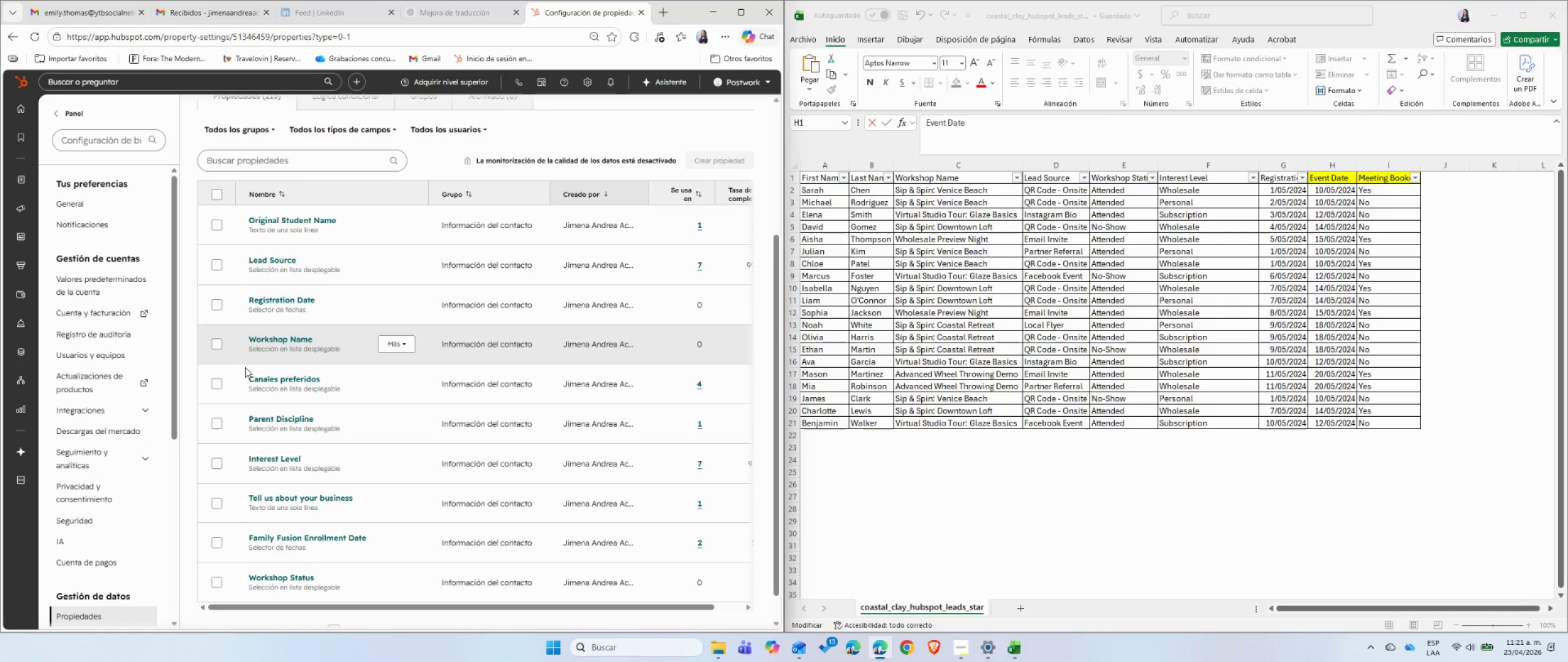 
left_click([216, 385])
 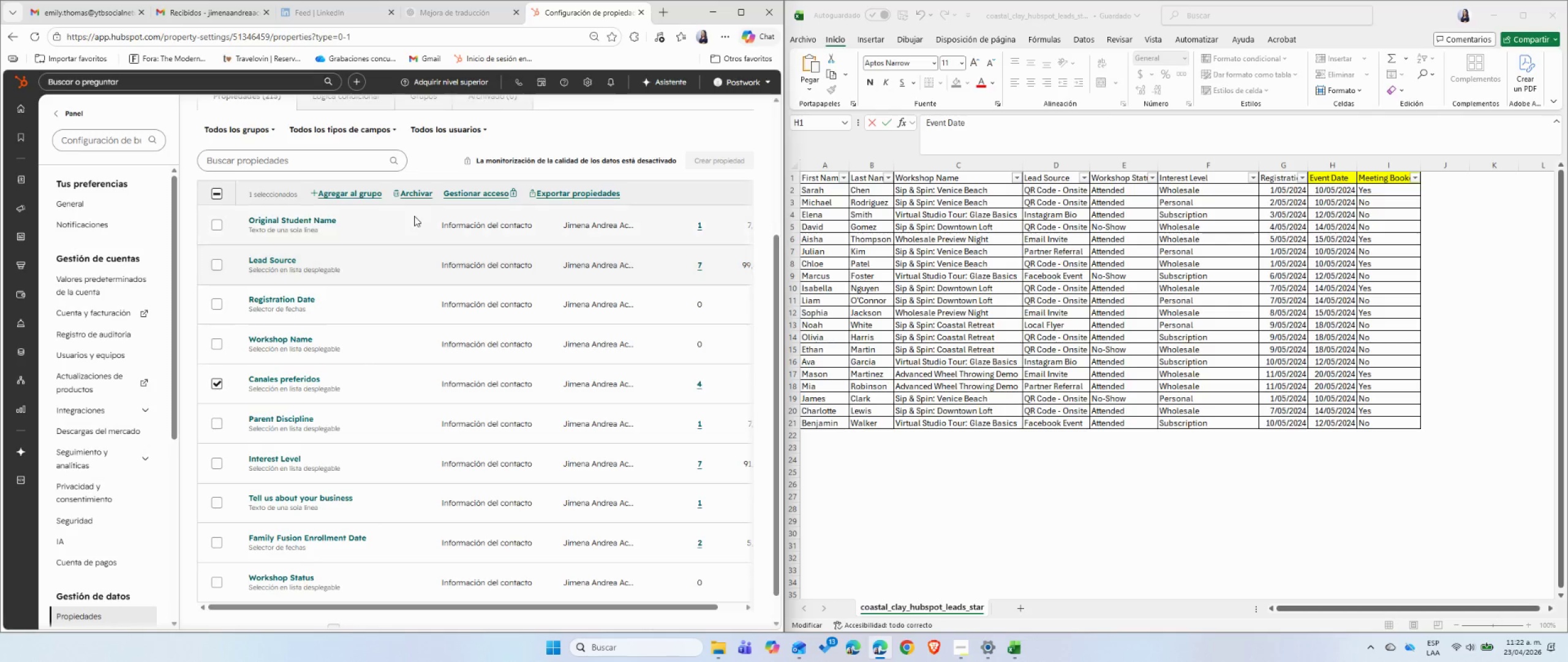 
left_click([420, 195])
 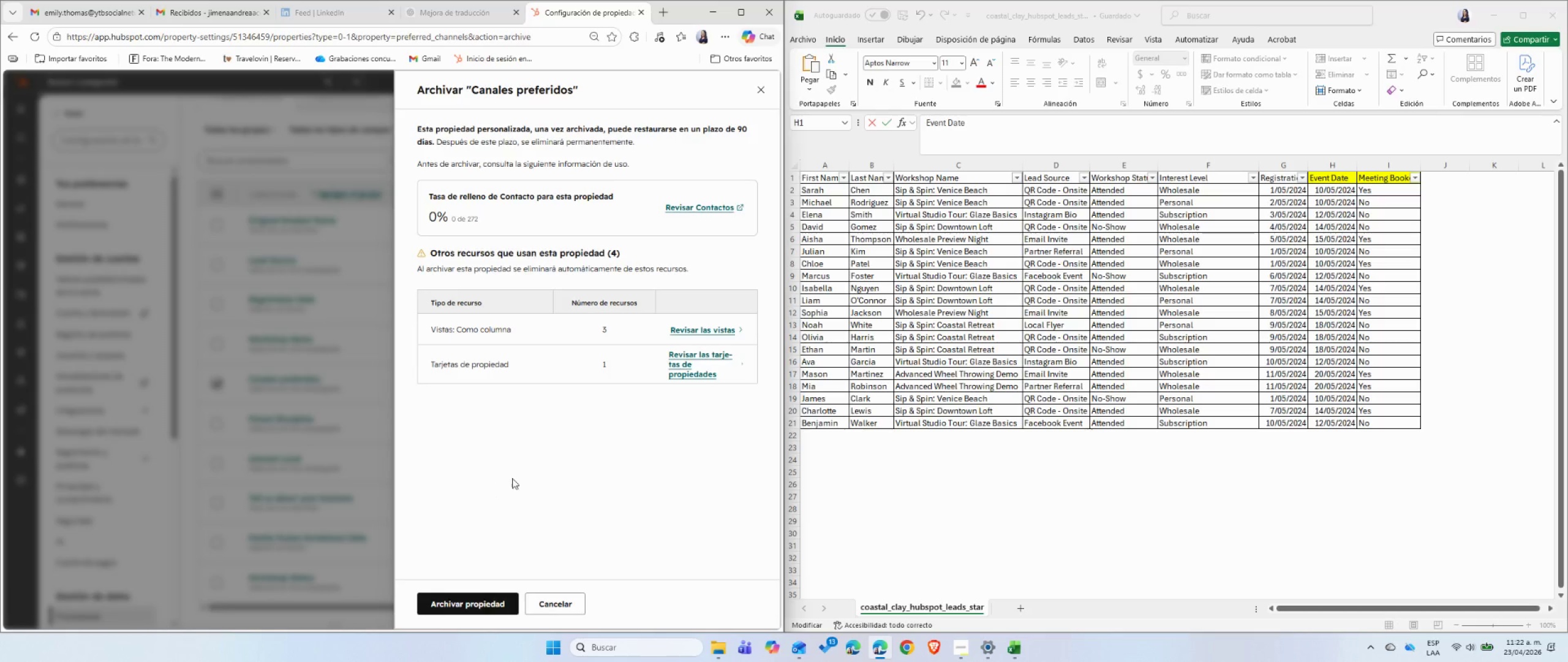 
wait(5.25)
 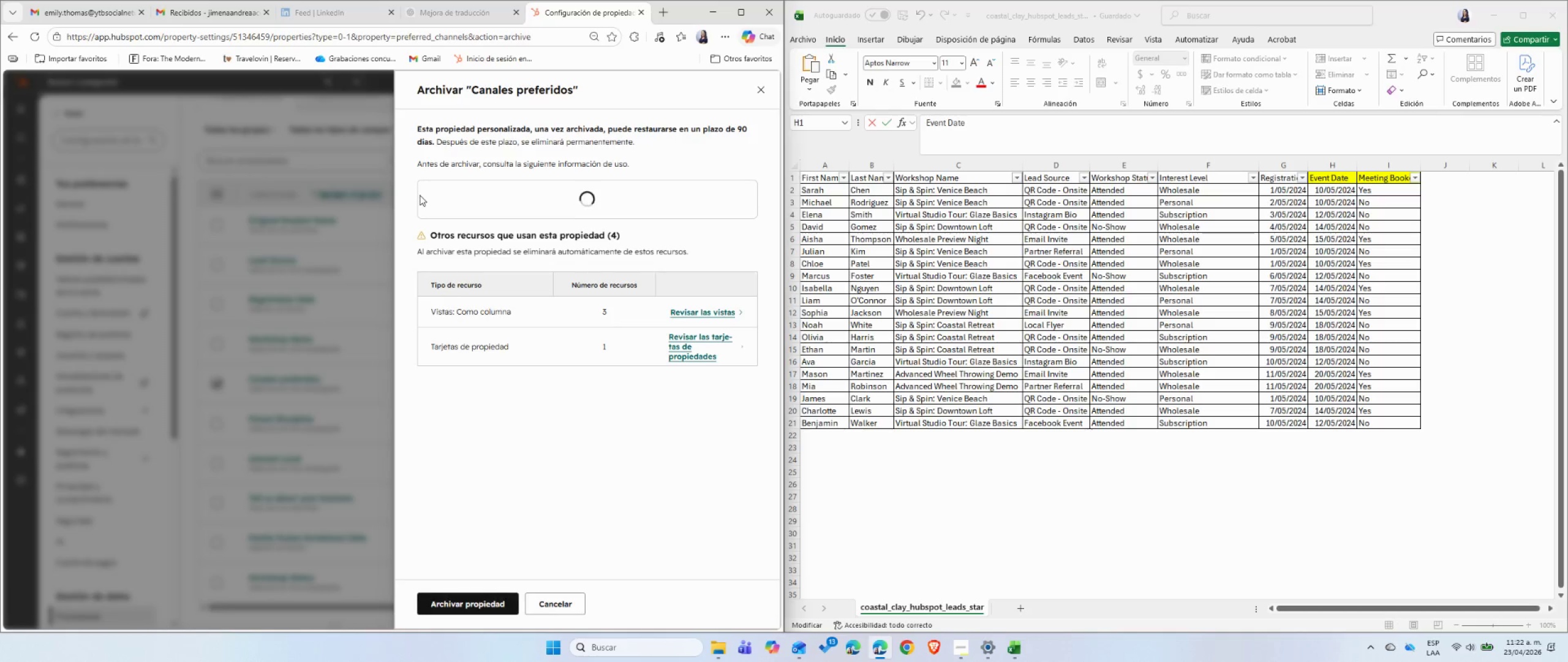 
left_click([484, 606])
 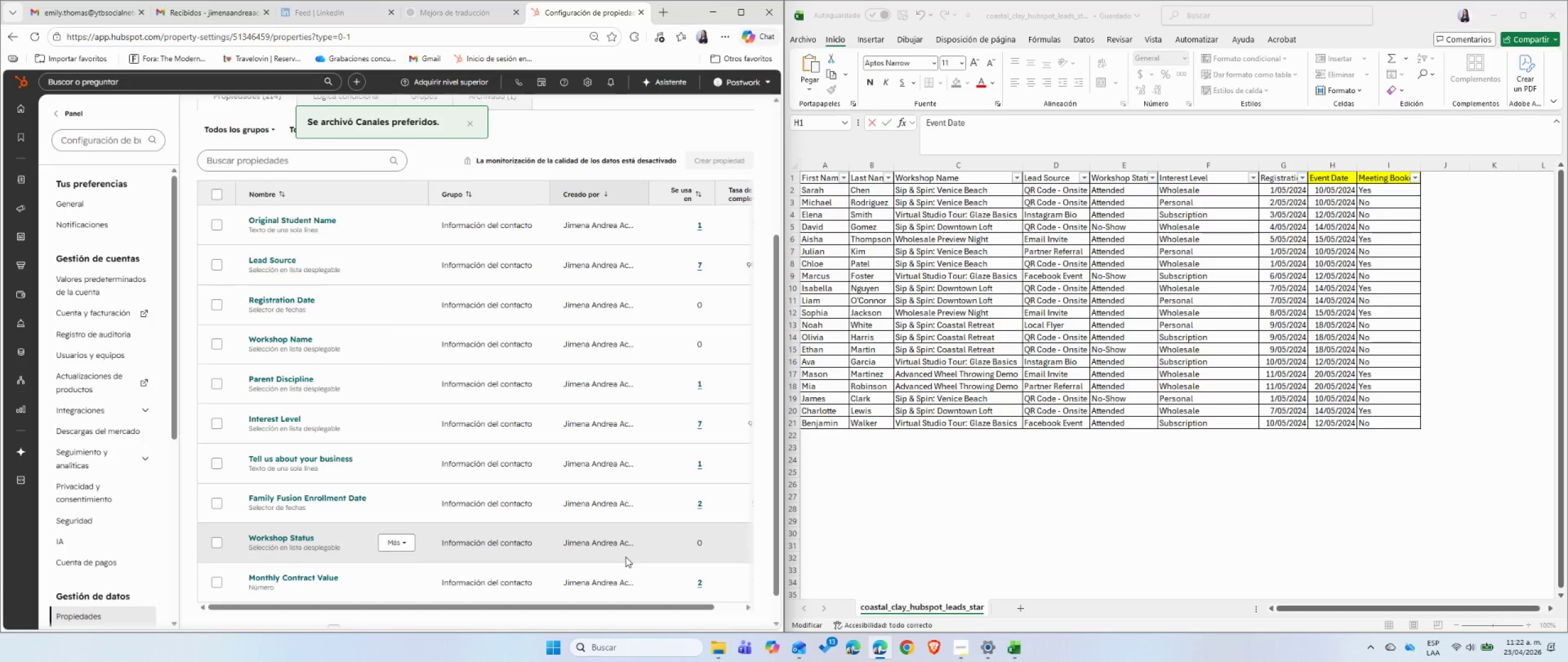 
left_click([734, 7])
 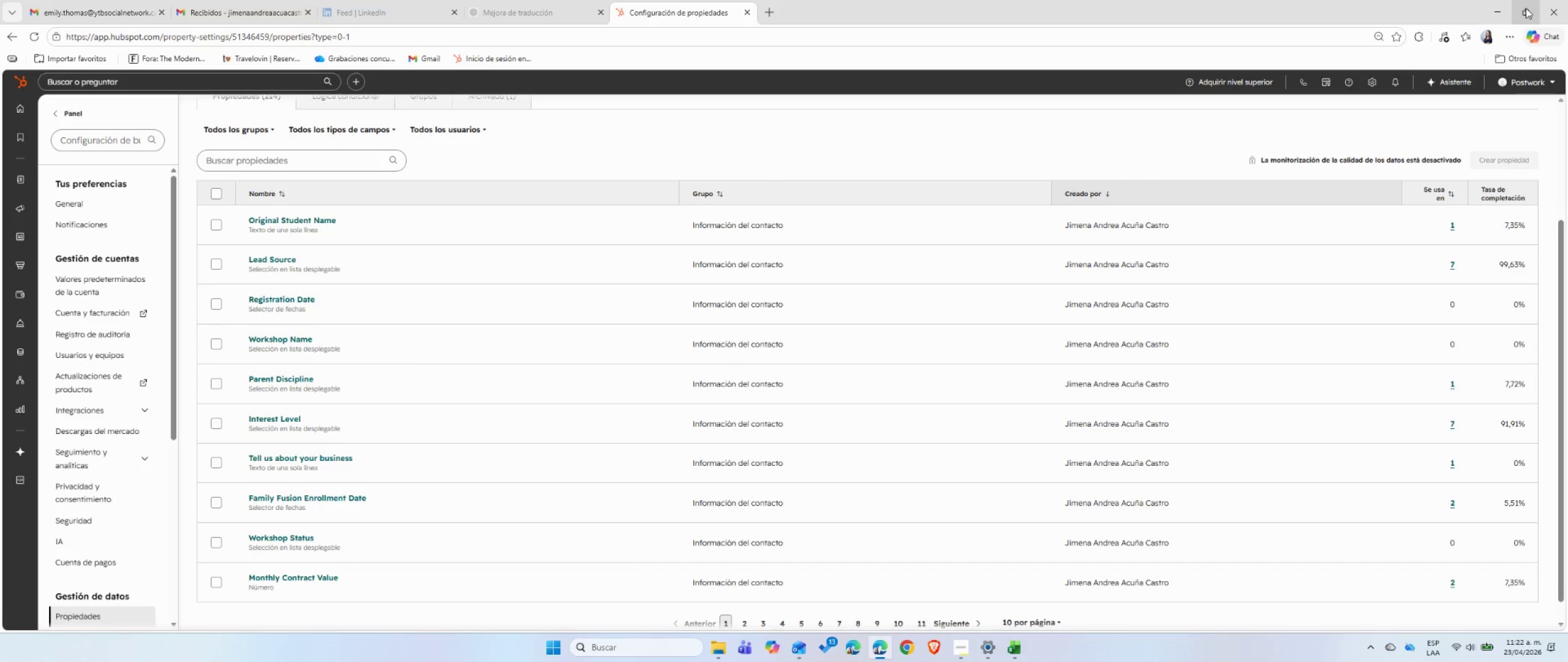 
left_click([1376, 44])
 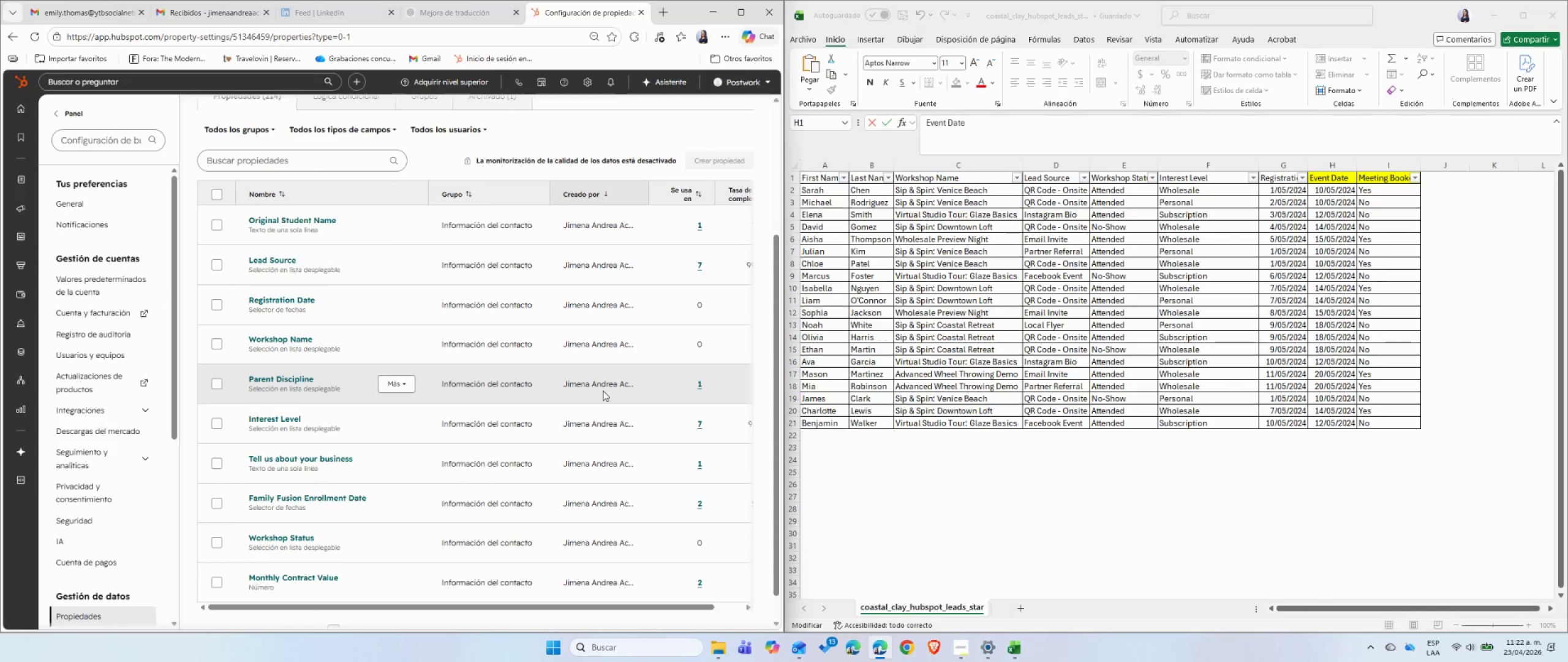 
scroll: coordinate [603, 390], scroll_direction: down, amount: 1.0
 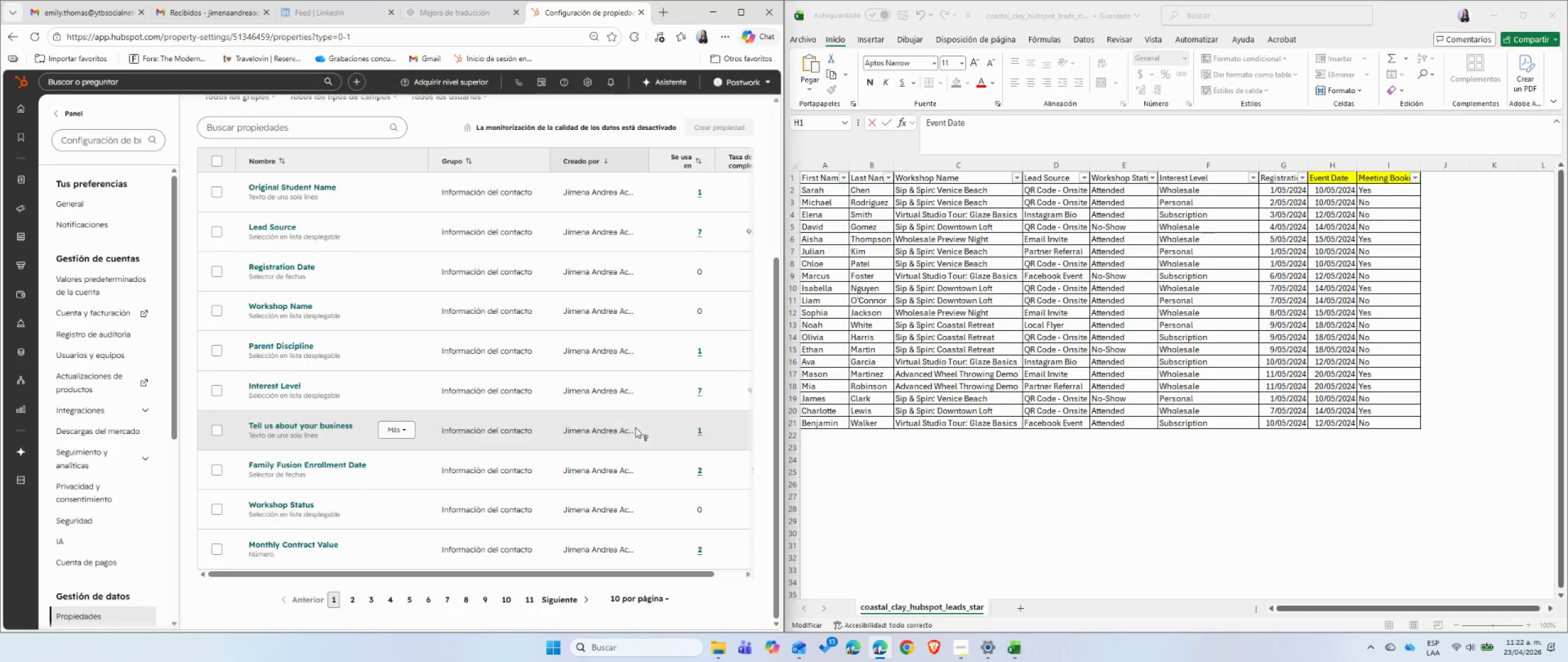 
mouse_move([596, 475])
 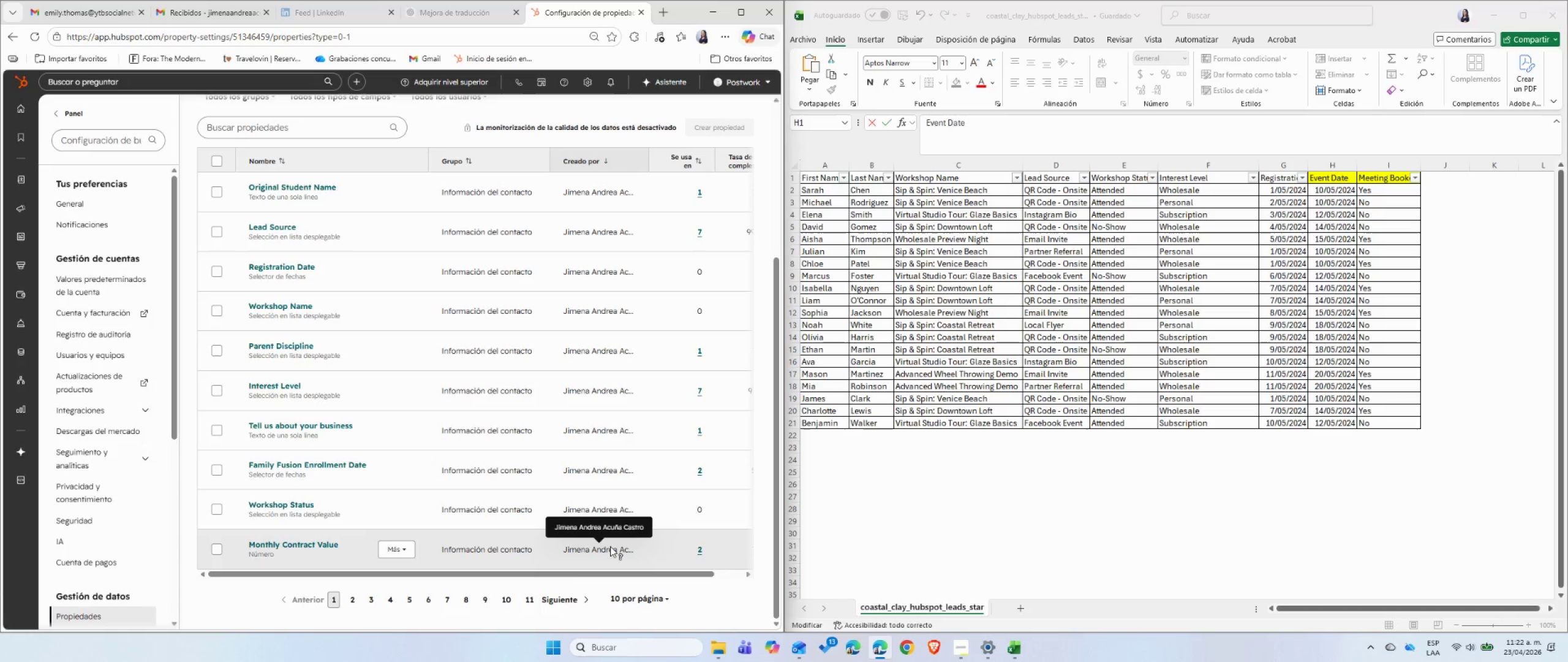 
left_click([352, 597])
 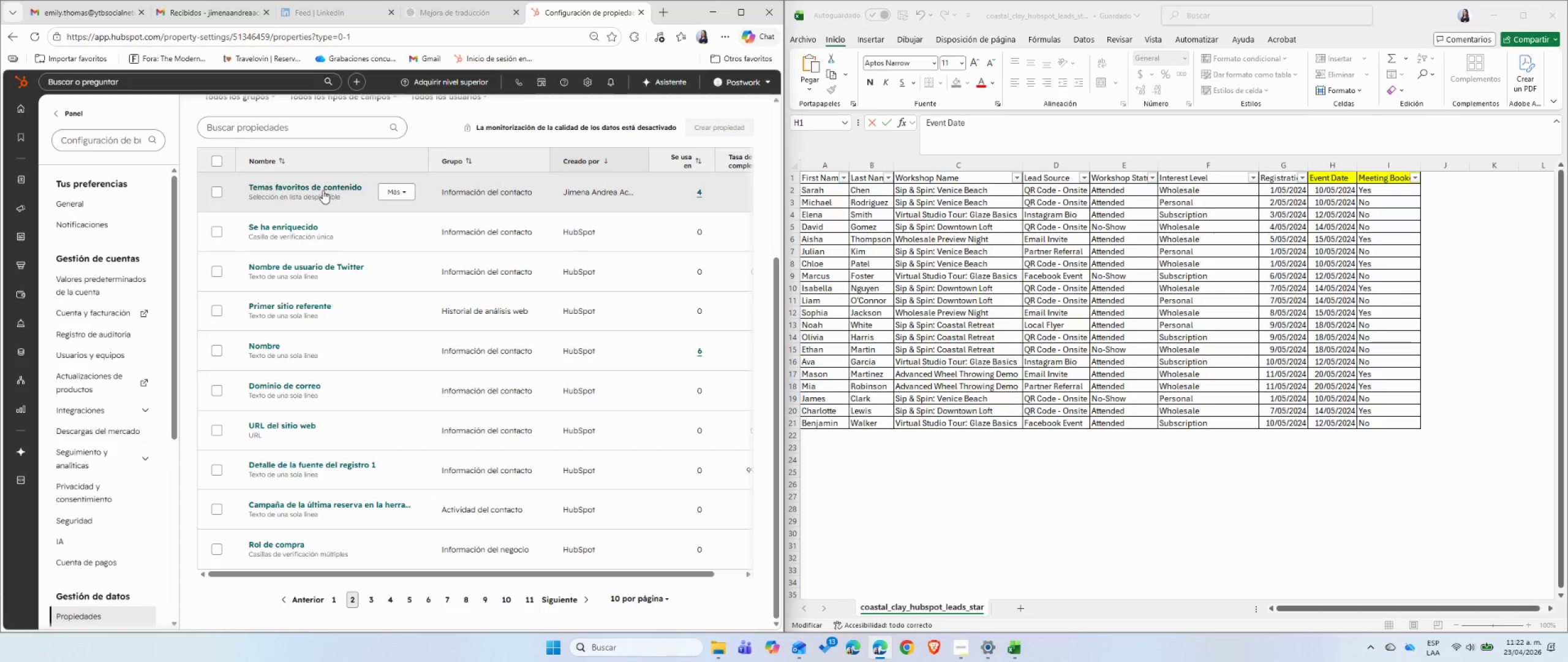 
left_click([323, 190])
 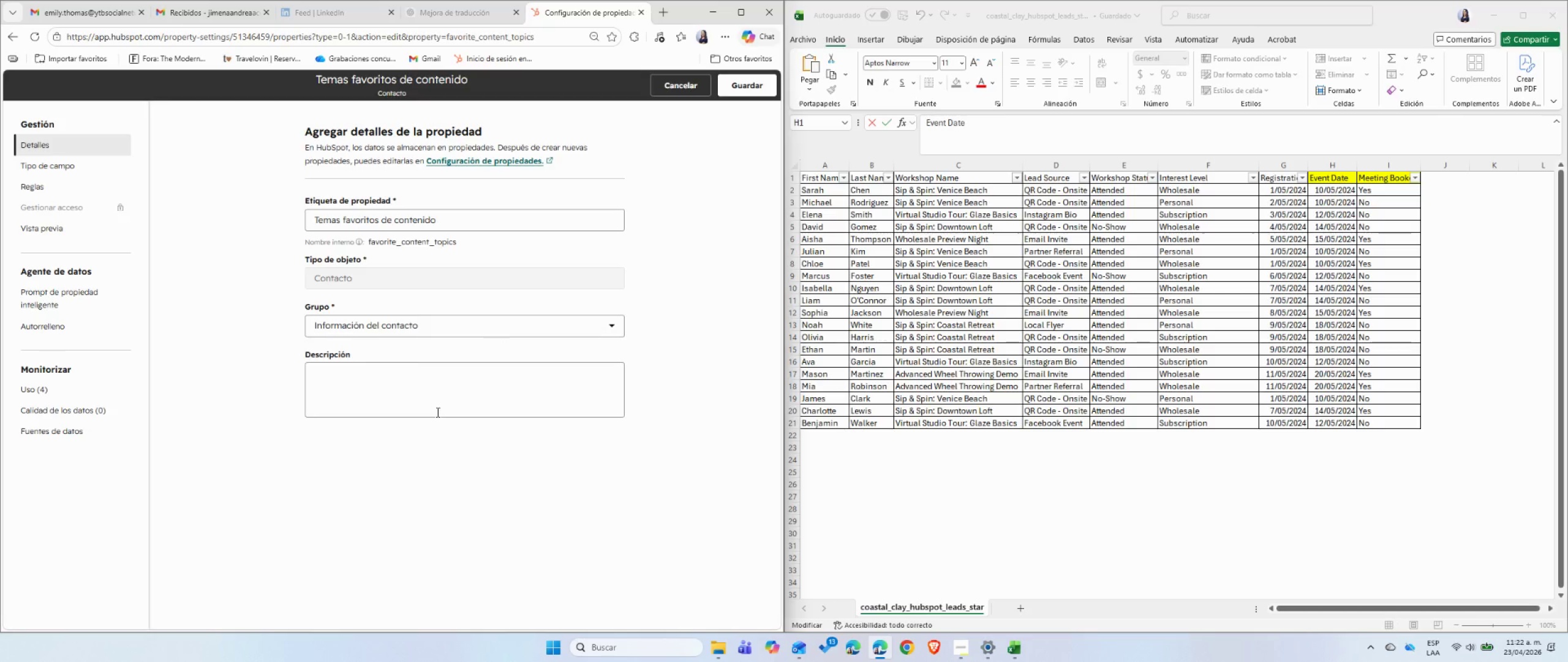 
left_click([56, 168])
 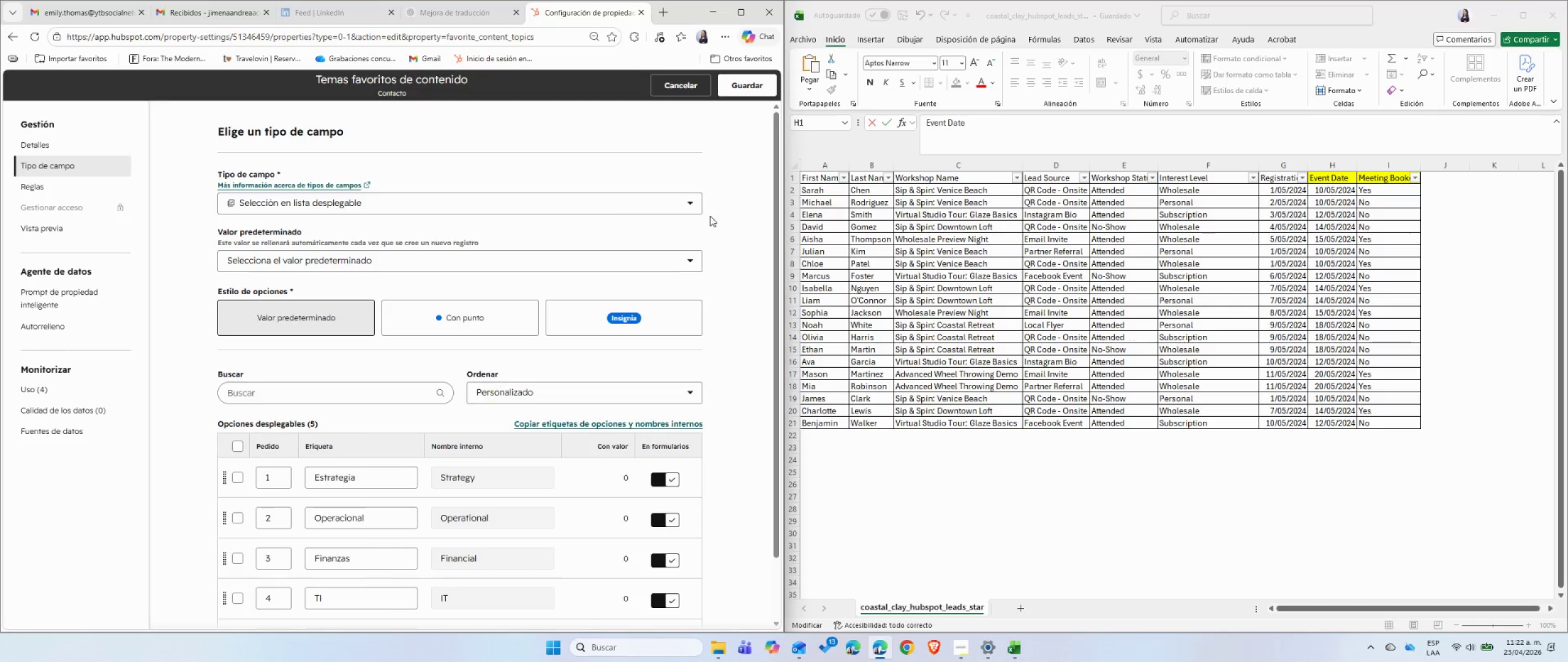 
left_click([695, 207])
 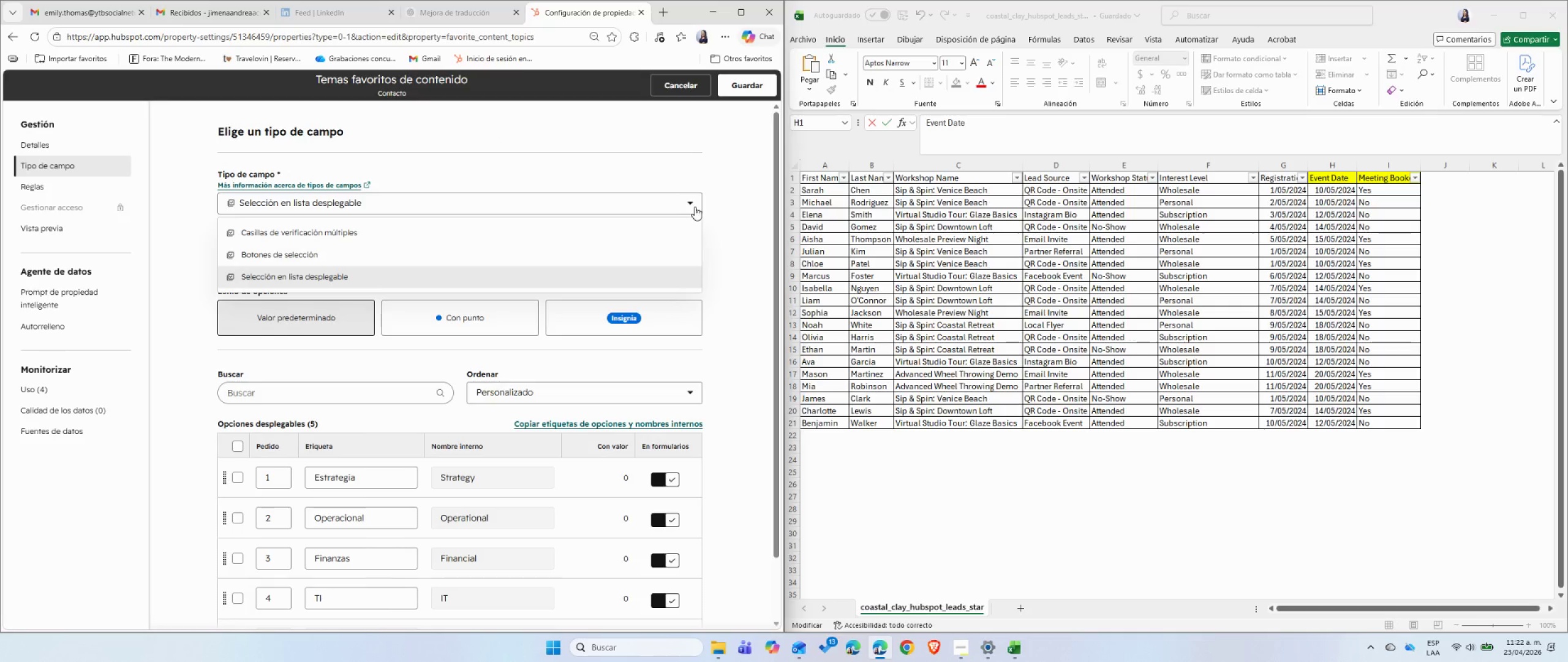 
left_click([695, 207])
 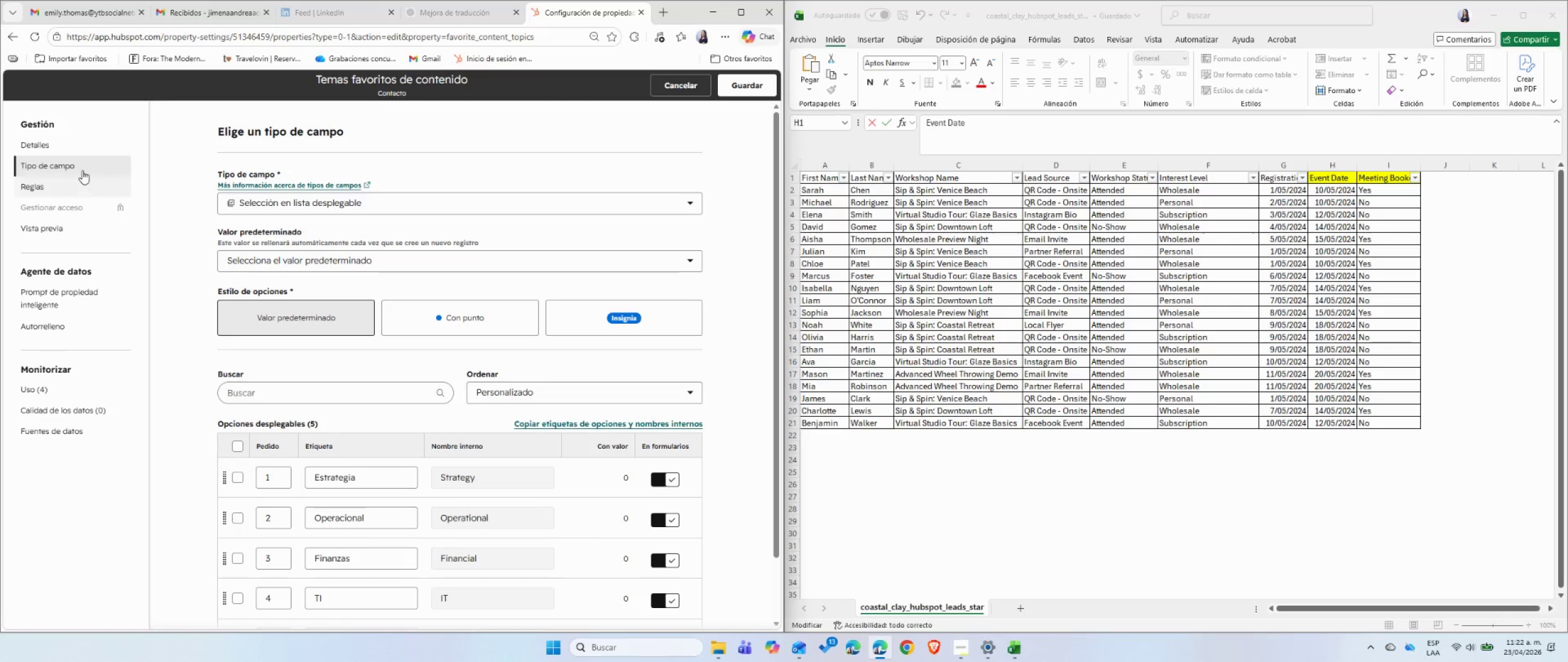 
left_click([58, 145])
 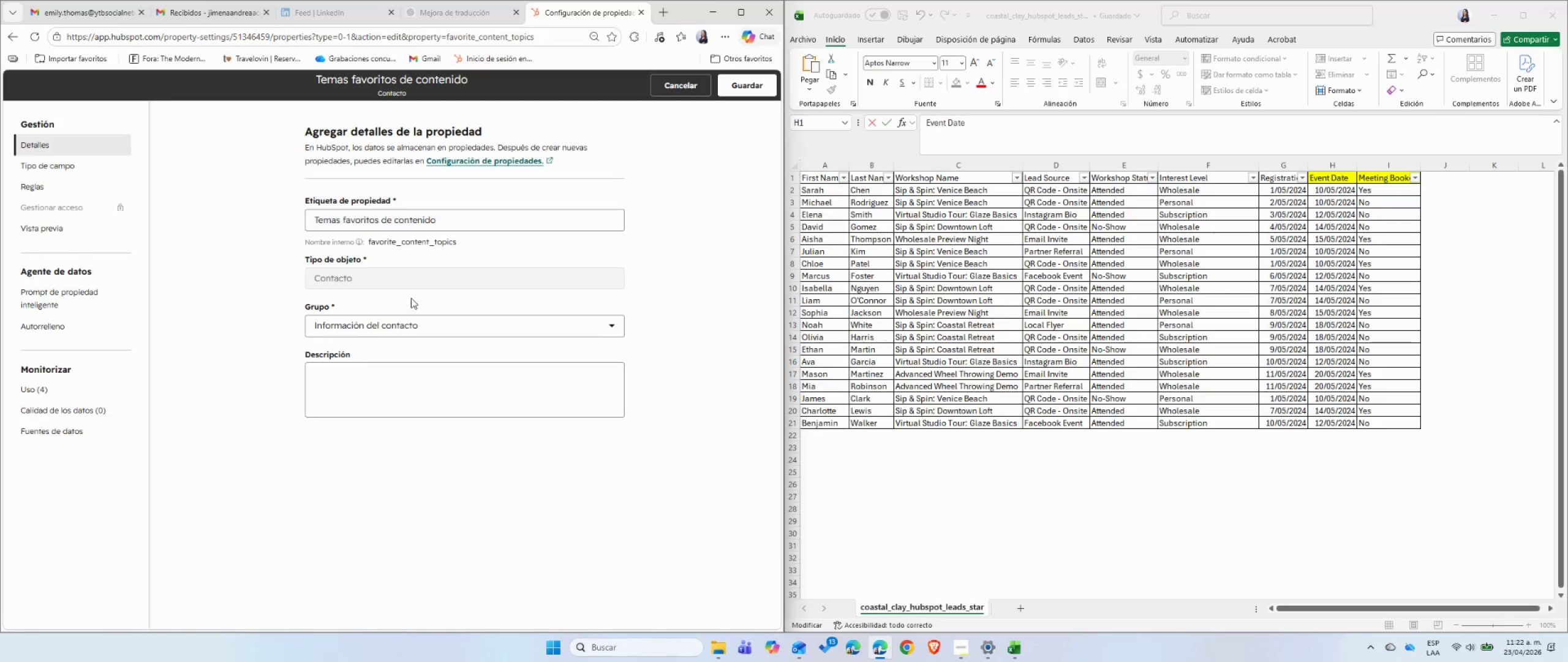 
left_click([404, 322])
 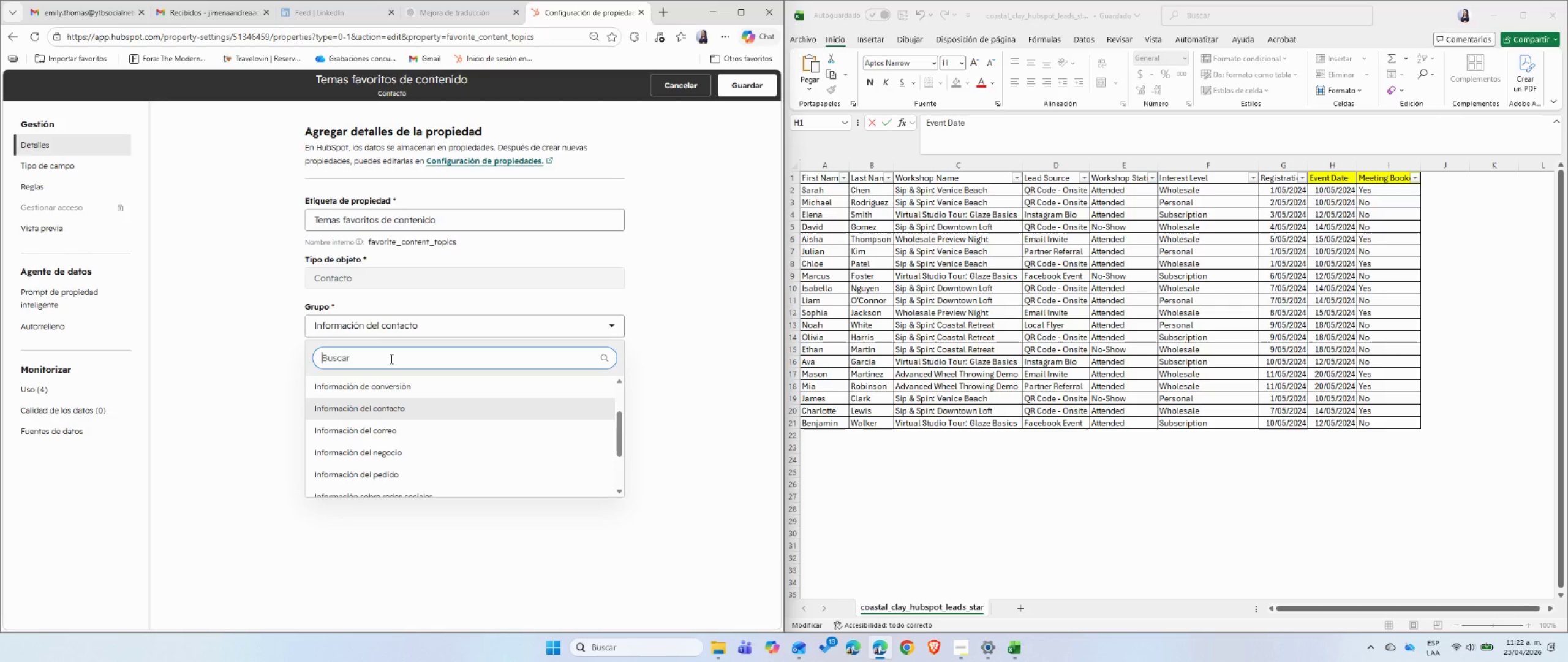 
type(con)
 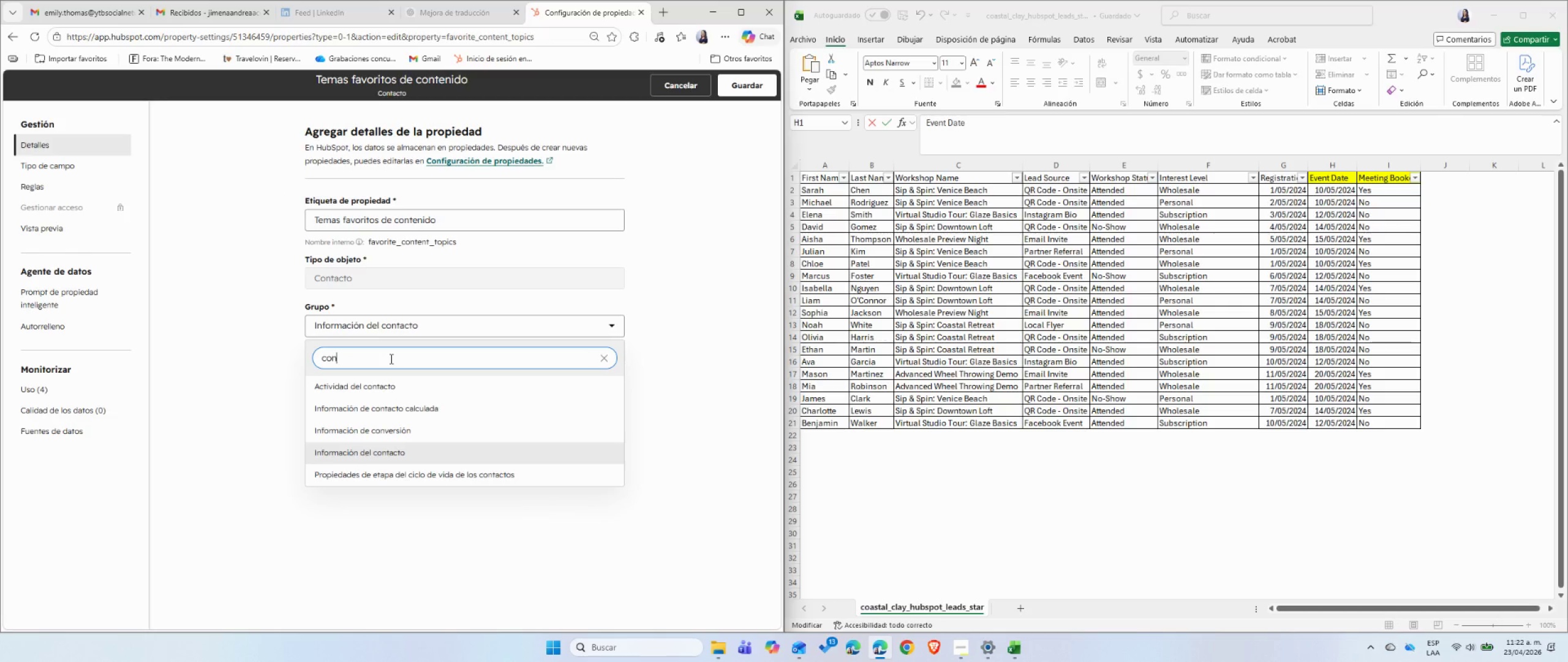 
left_click([382, 382])
 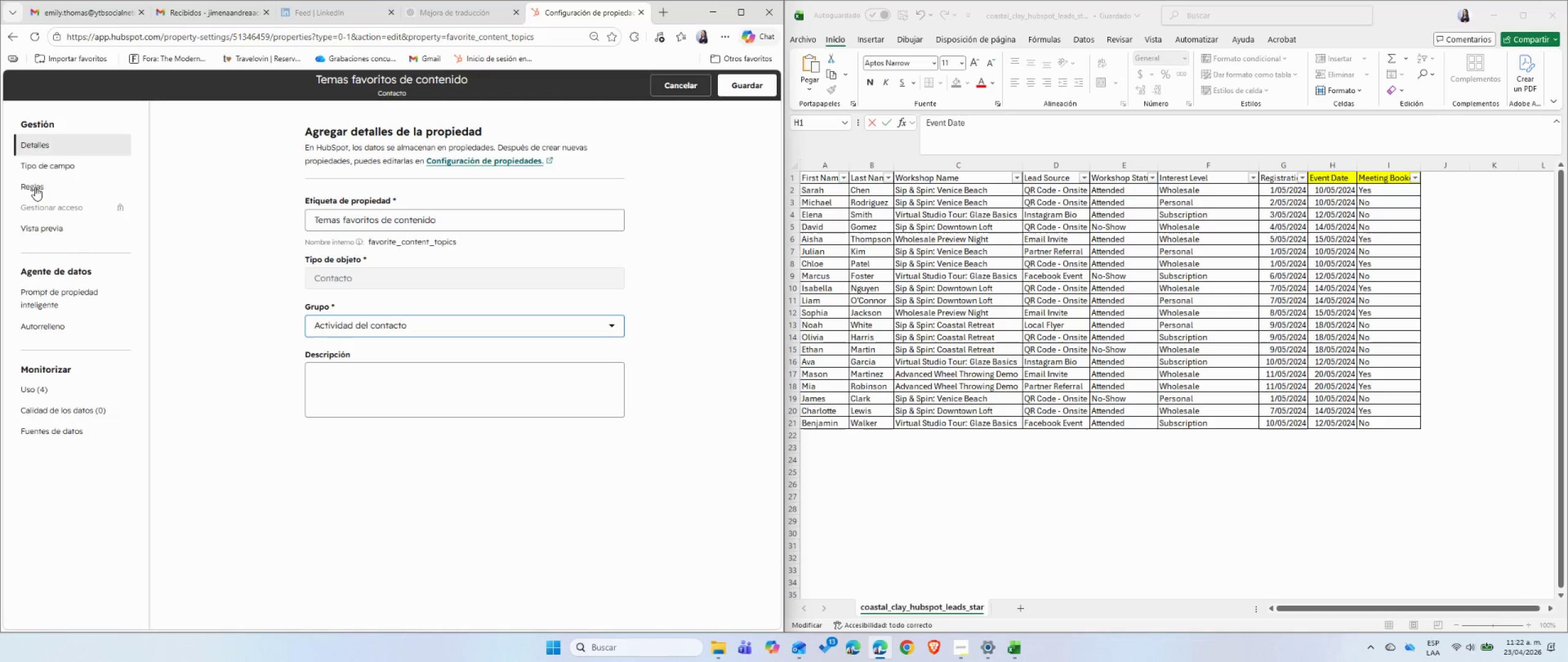 
left_click([34, 159])
 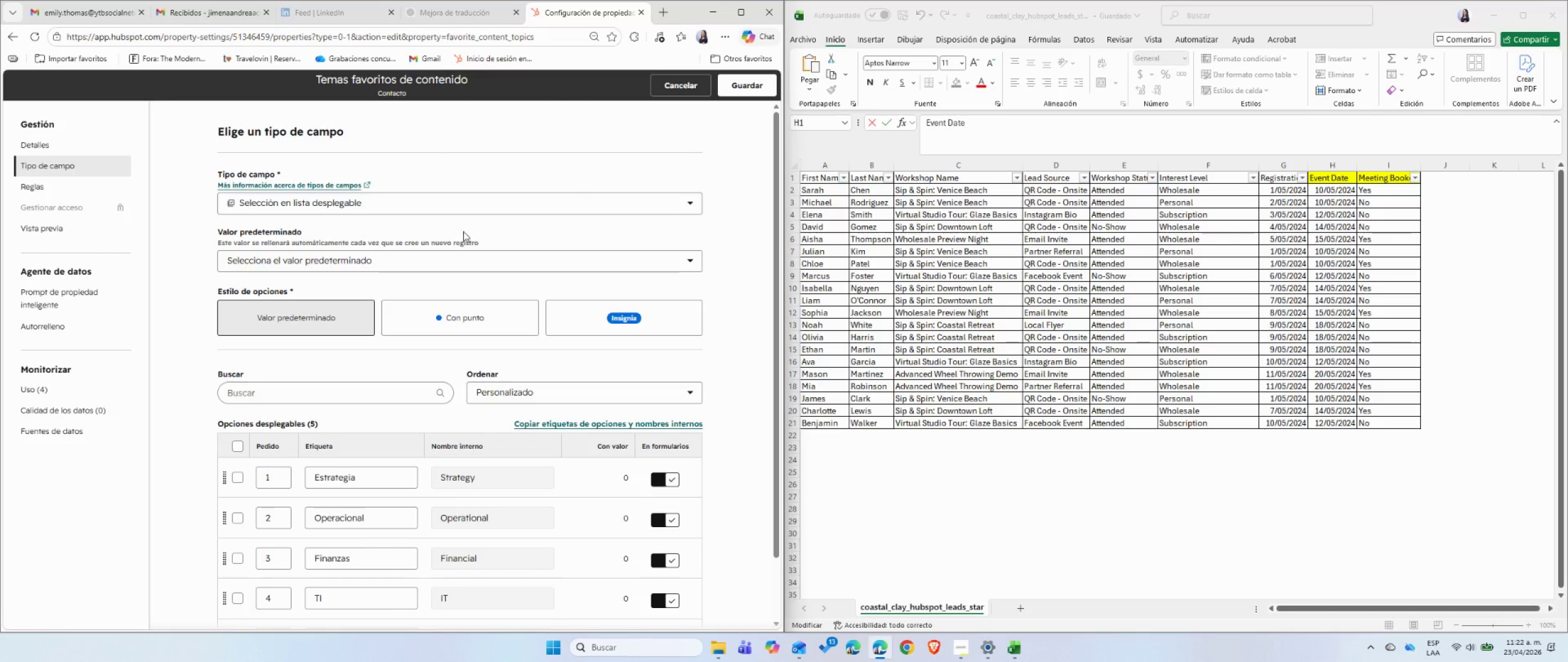 
left_click([467, 211])
 